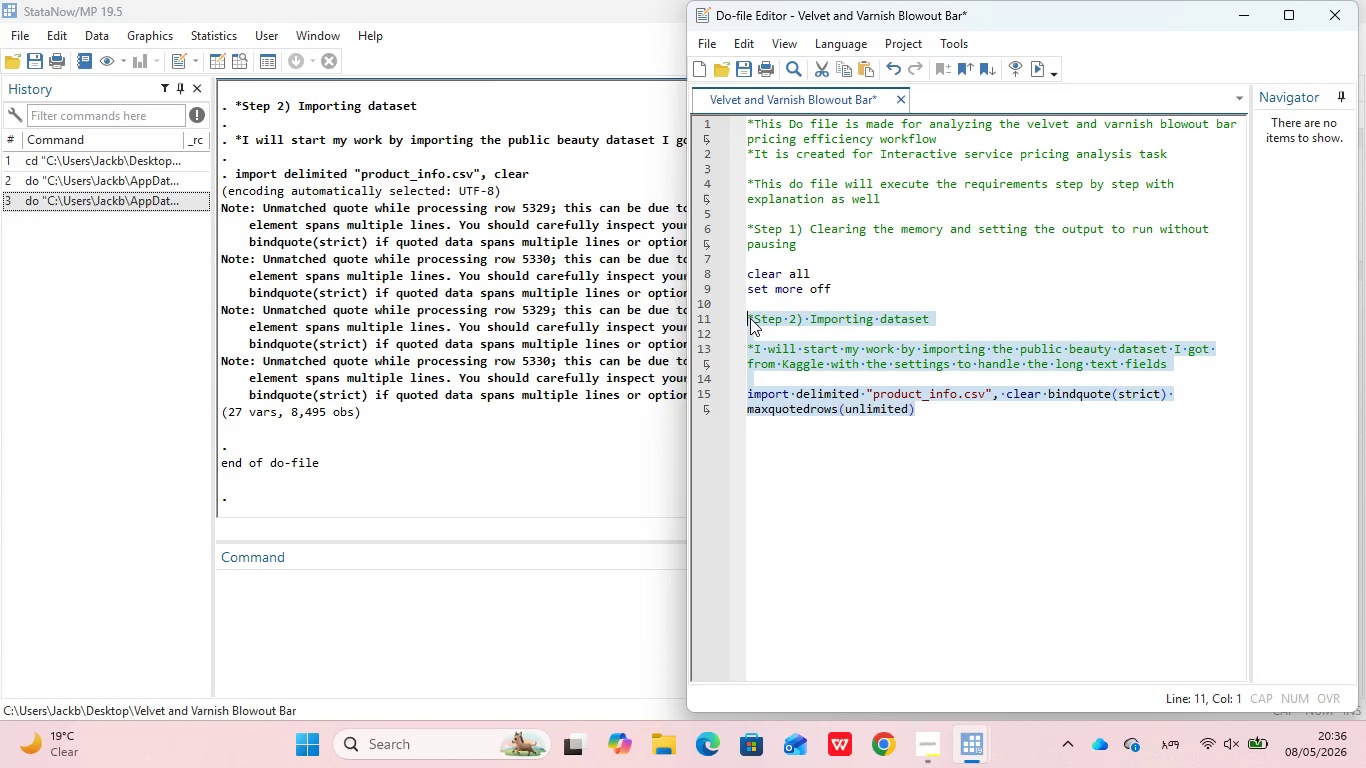 
key(Control+D)
 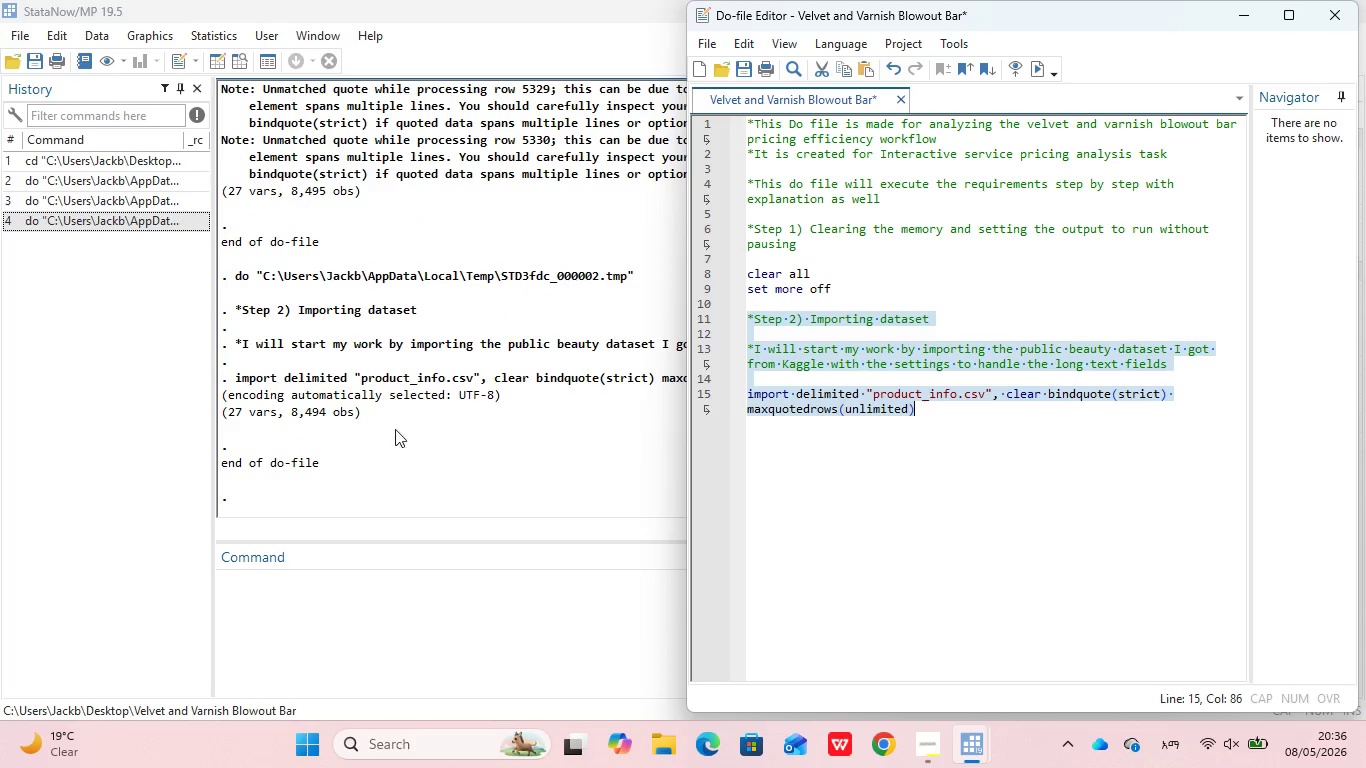 
left_click([920, 412])
 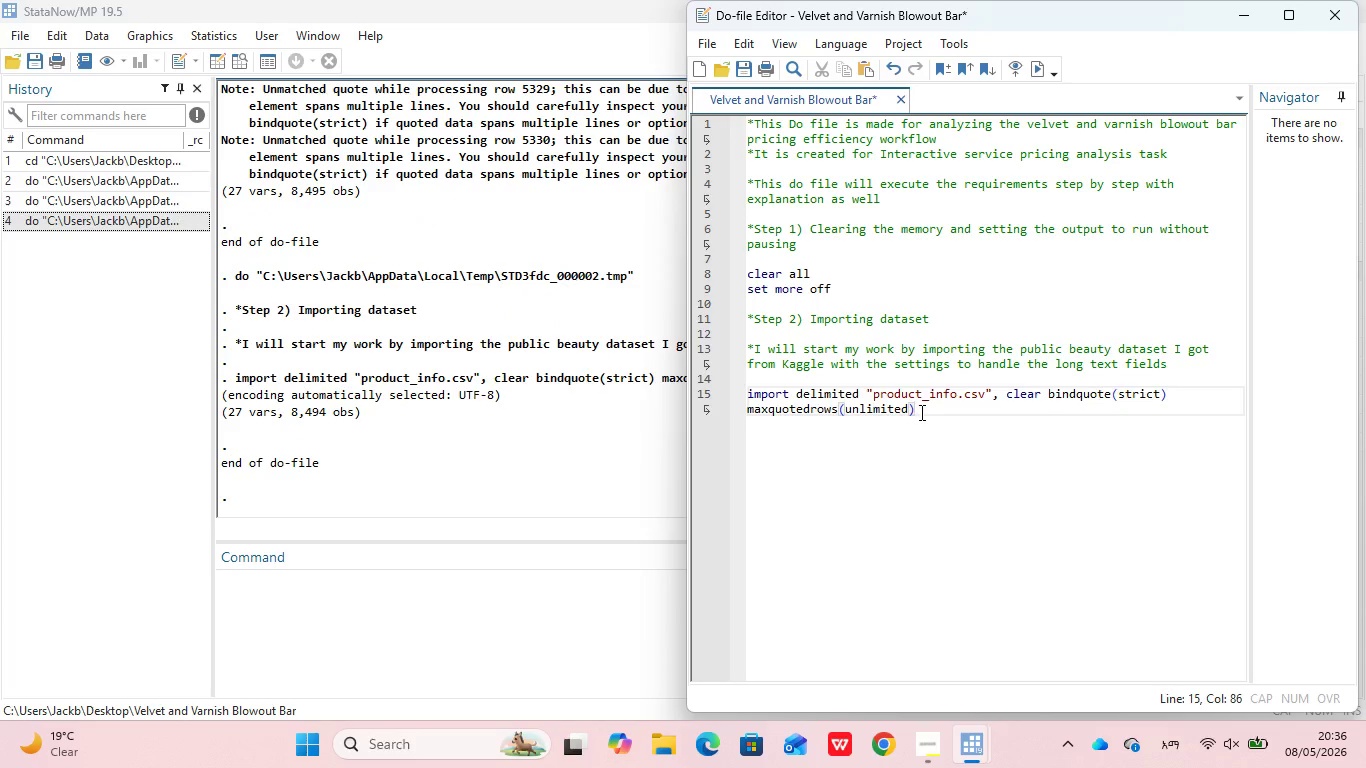 
key(Enter)
 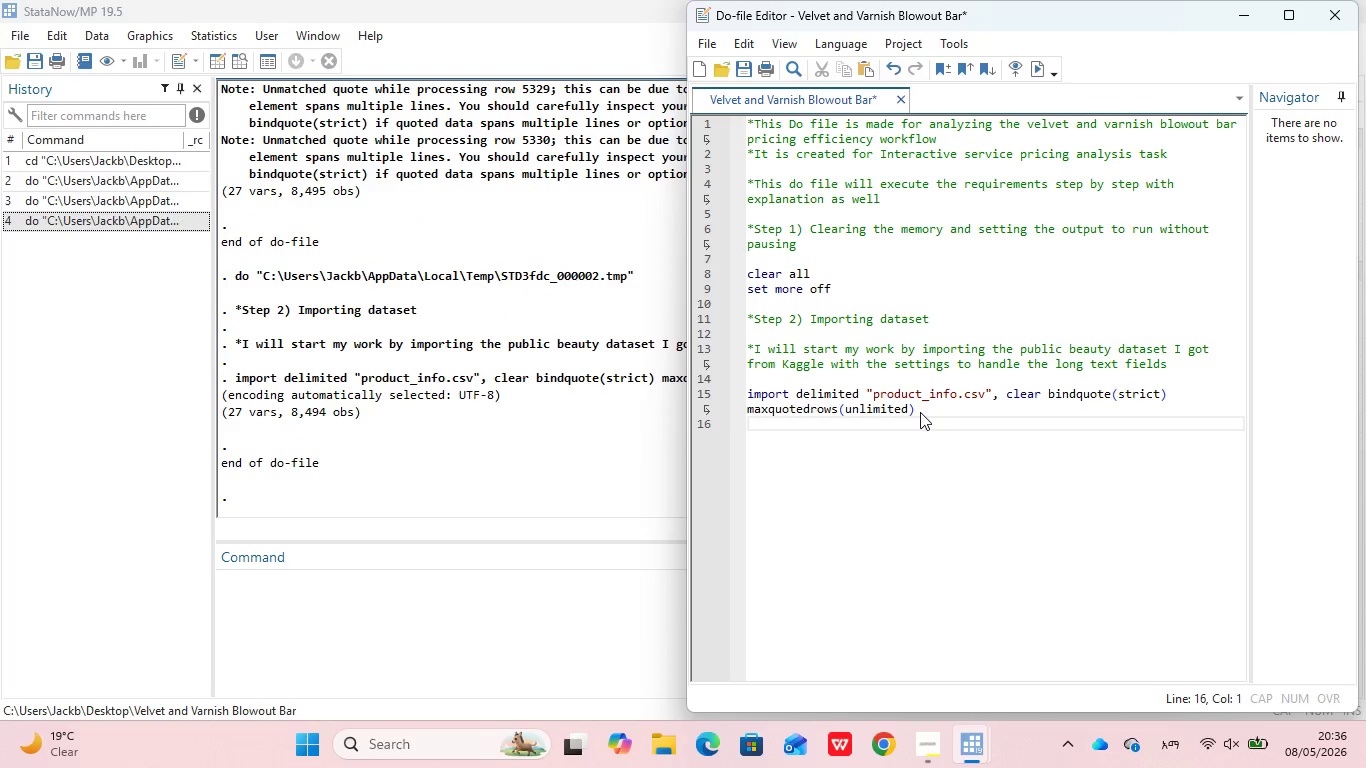 
key(Enter)
 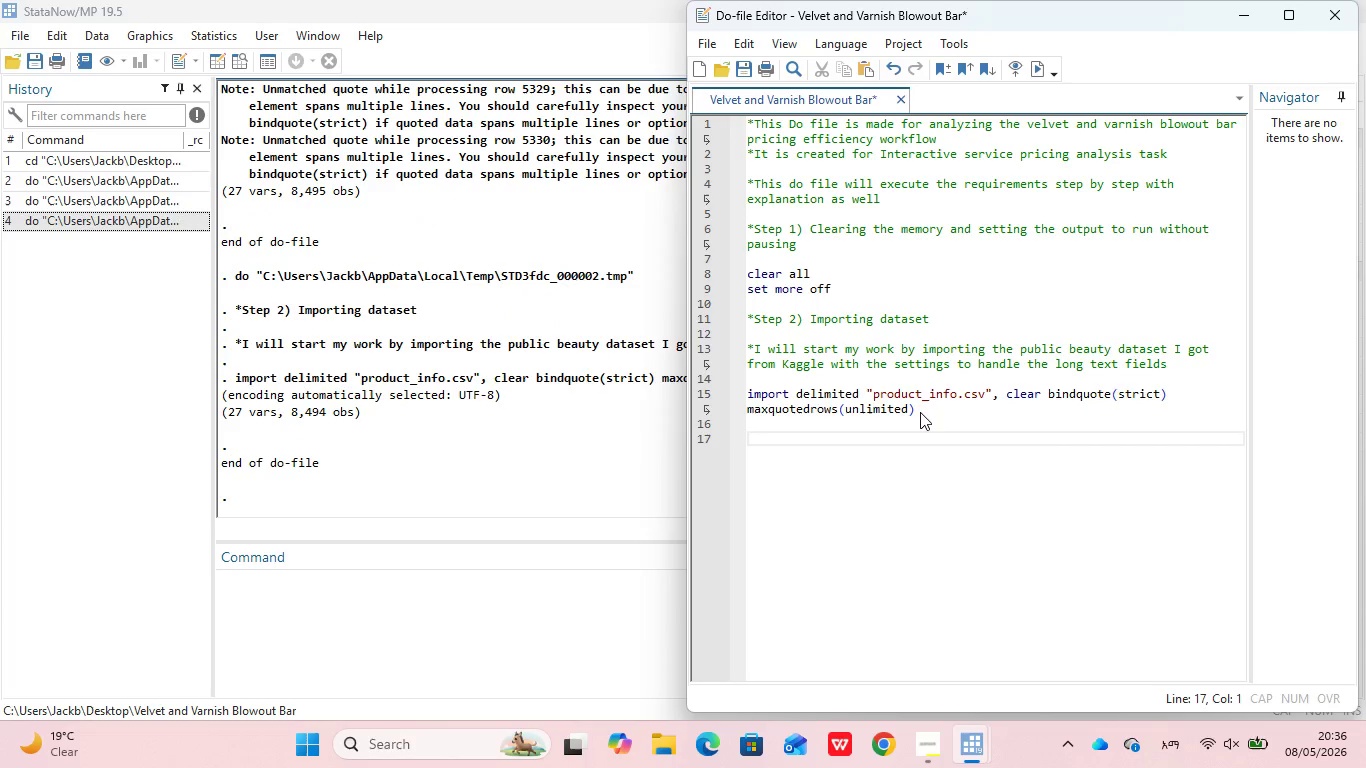 
type(*Step 3) )
 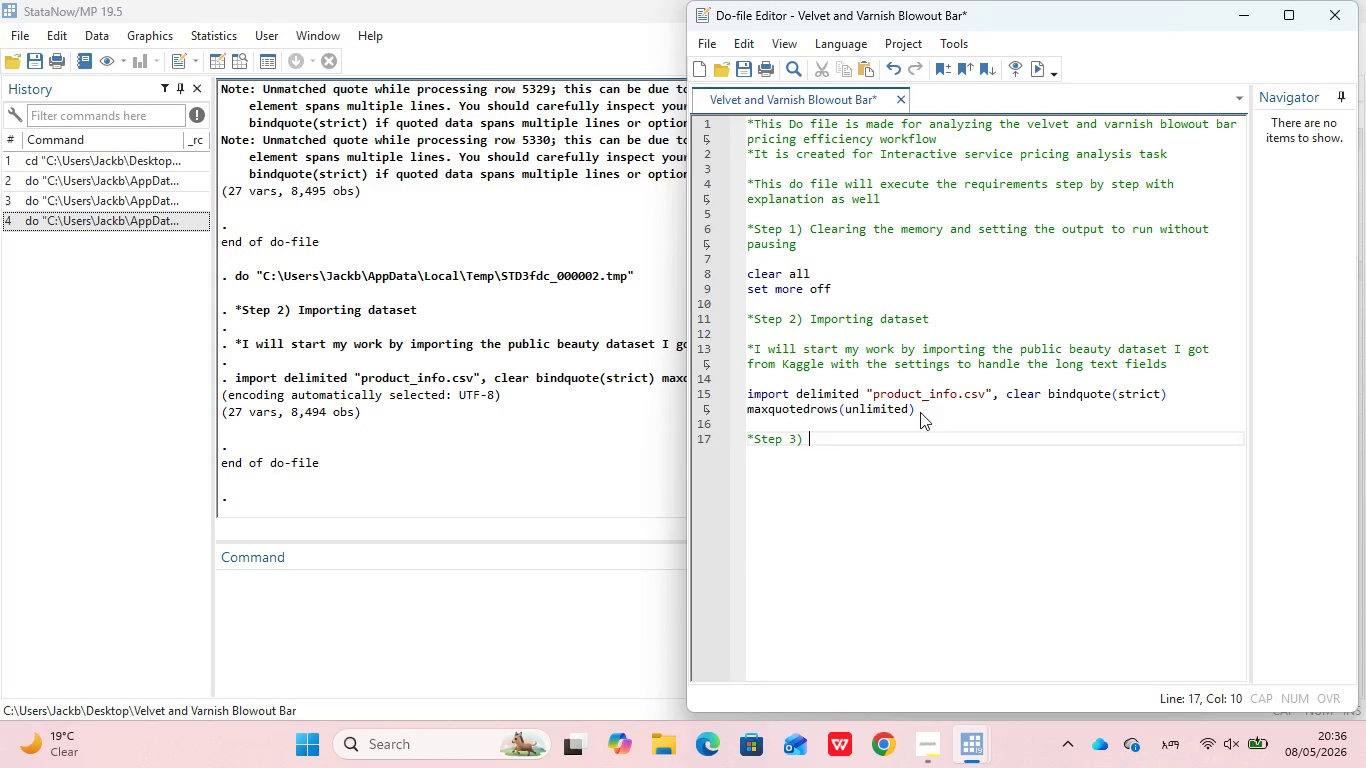 
hold_key(key=ShiftLeft, duration=1.27)
 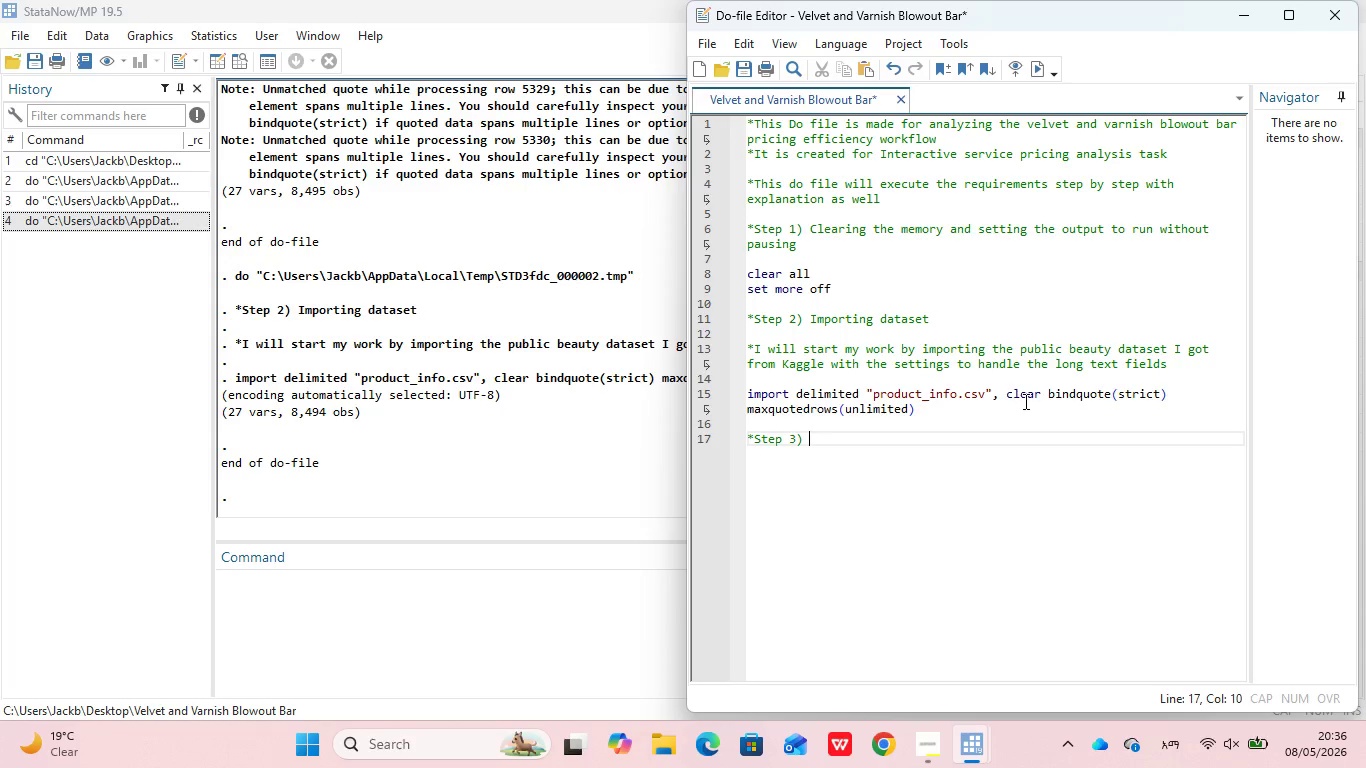 
wait(9.66)
 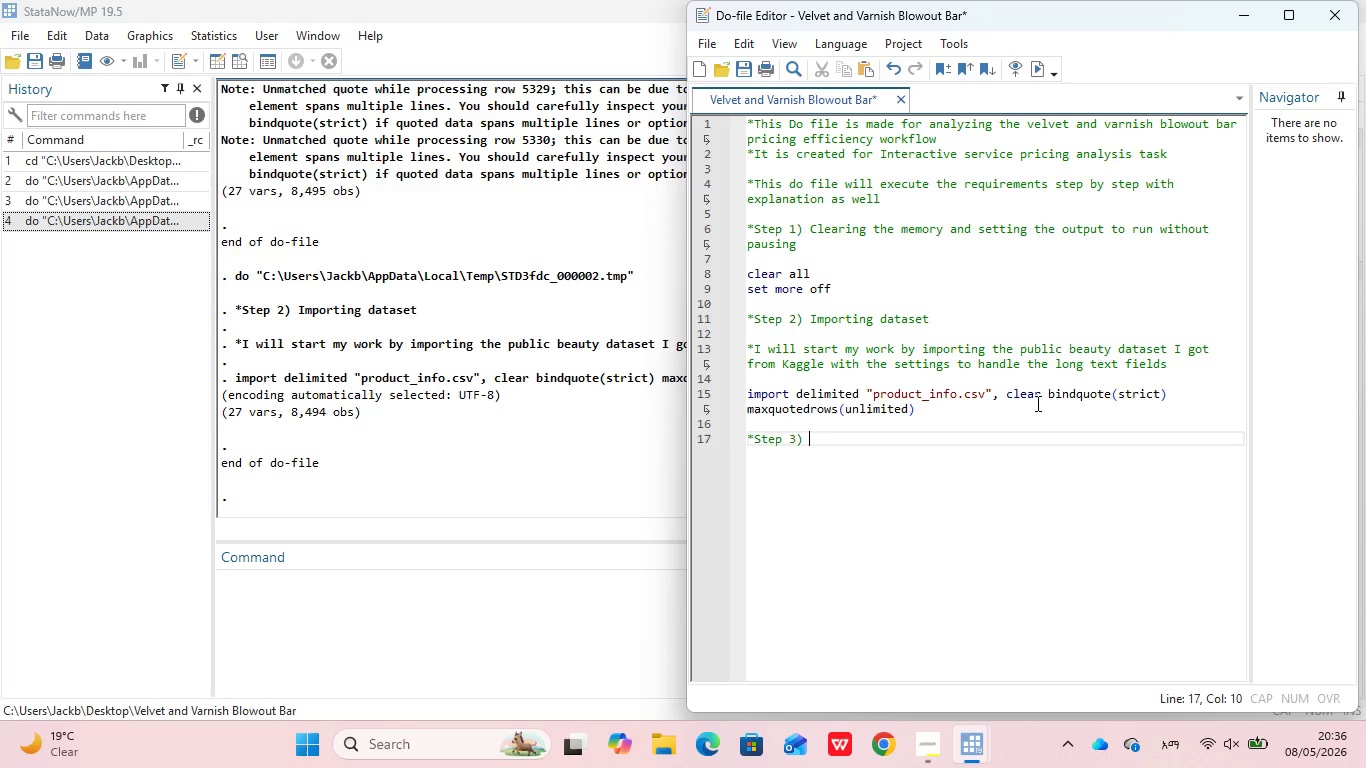 
type(Filtering Data)
 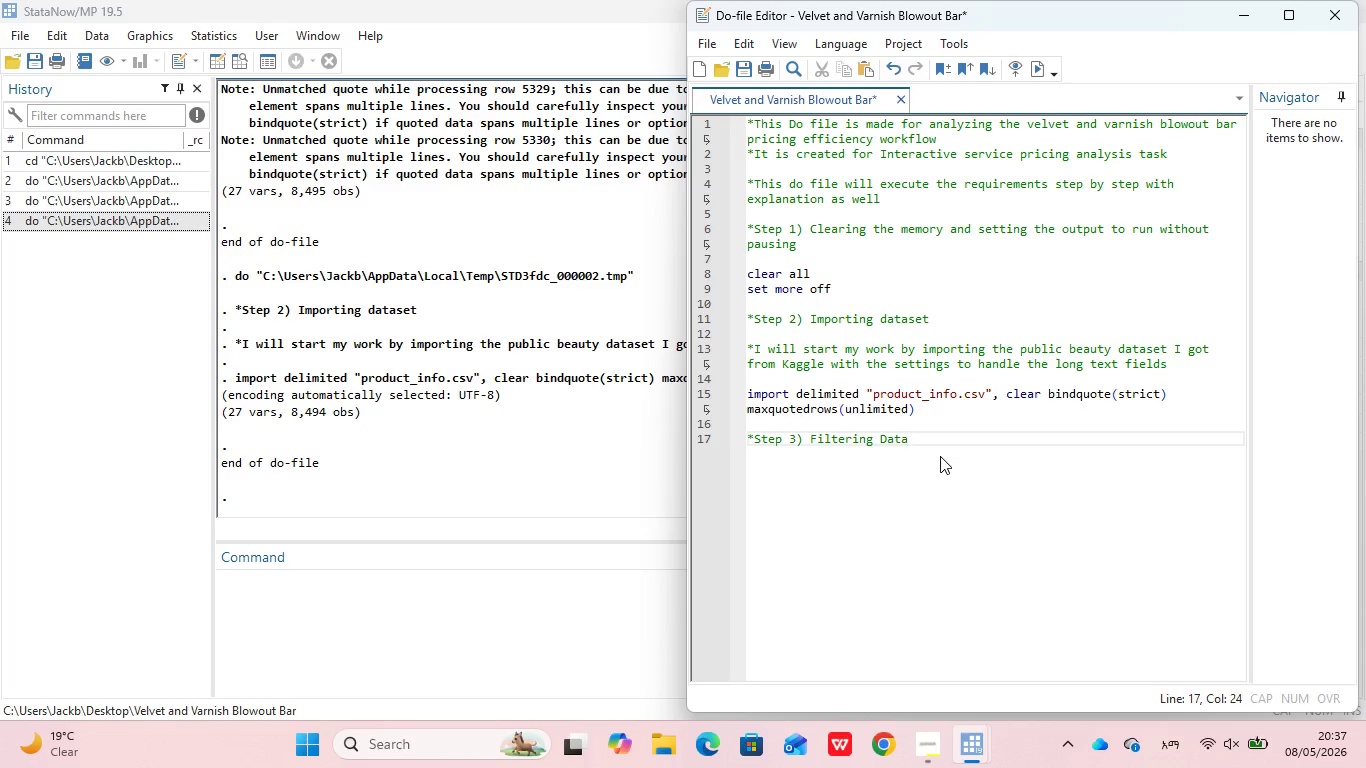 
key(Enter)
 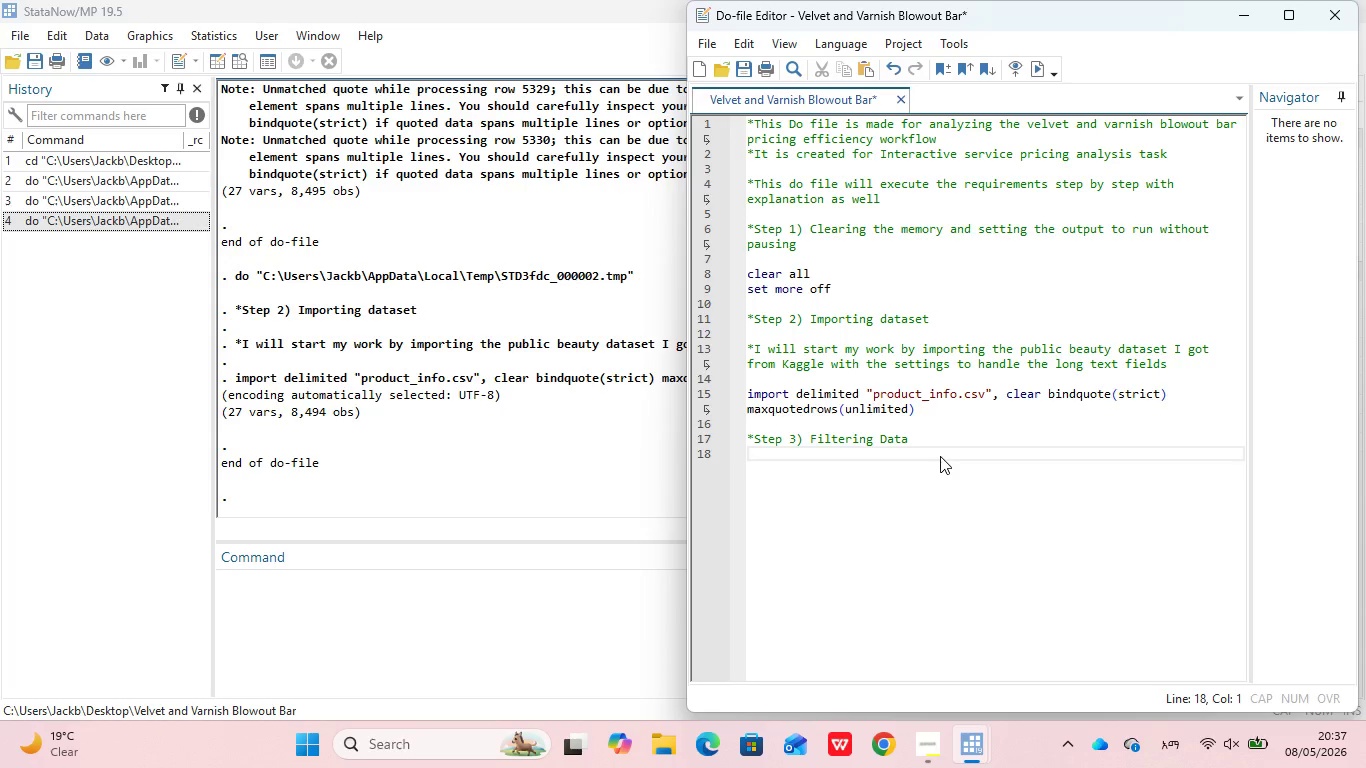 
key(Enter)
 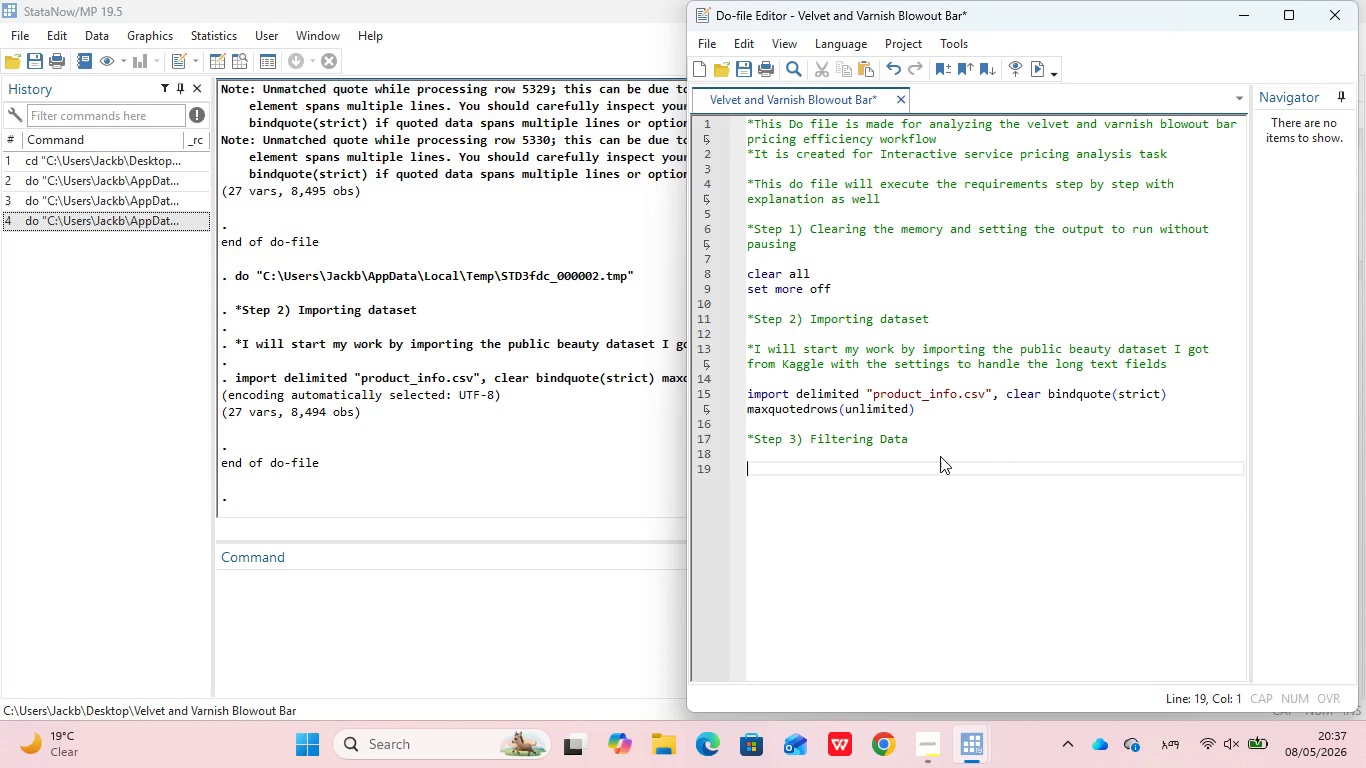 
key(Shift+8)
 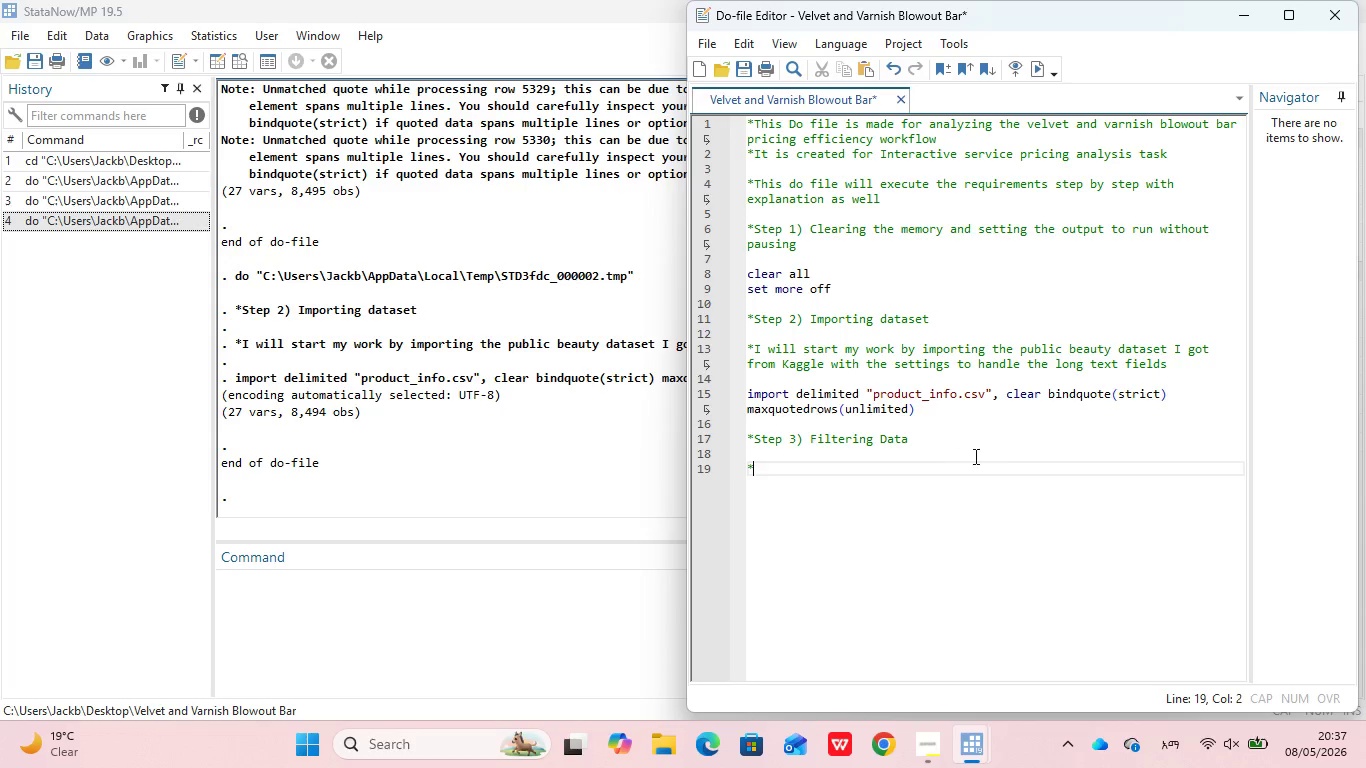 
type(Now I need to filter the data to )
 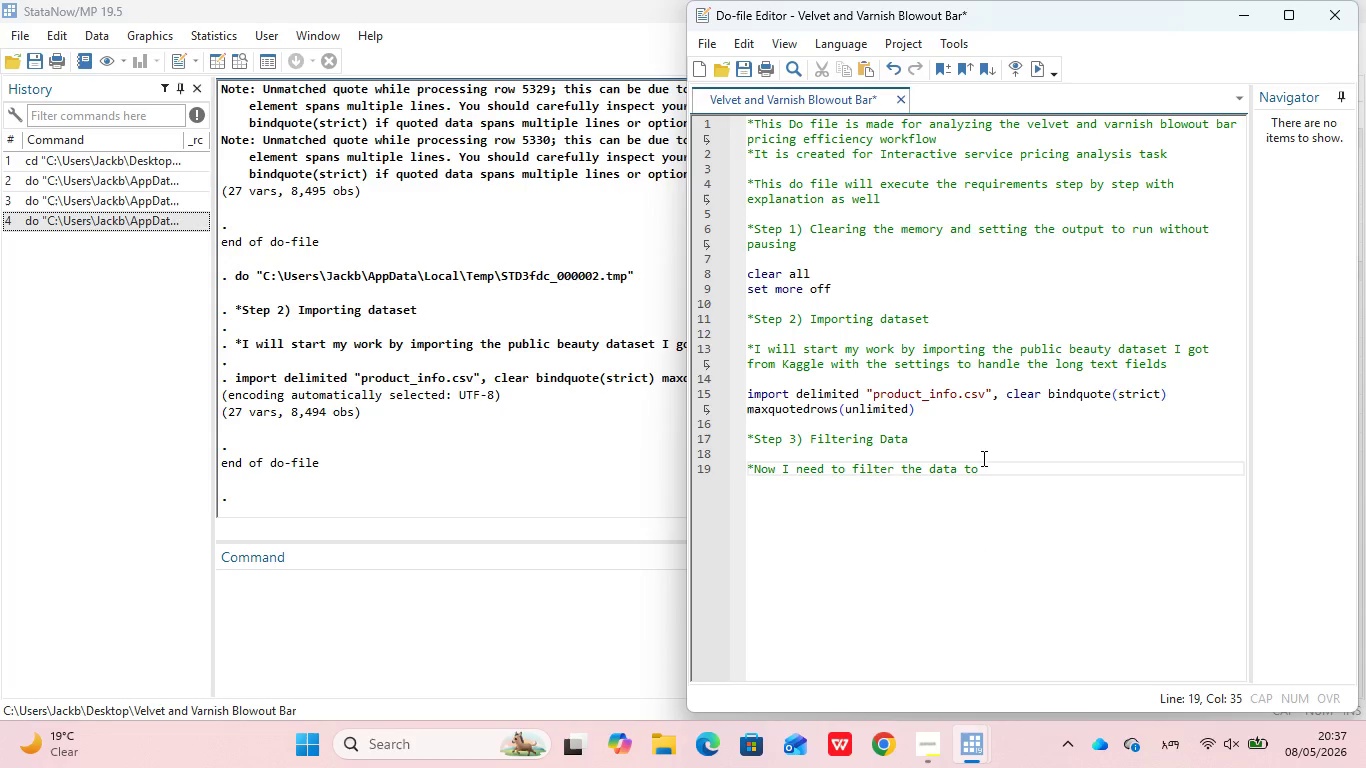 
type(only too)
key(Backspace)
key(Backspace)
key(Backspace)
type(look )
 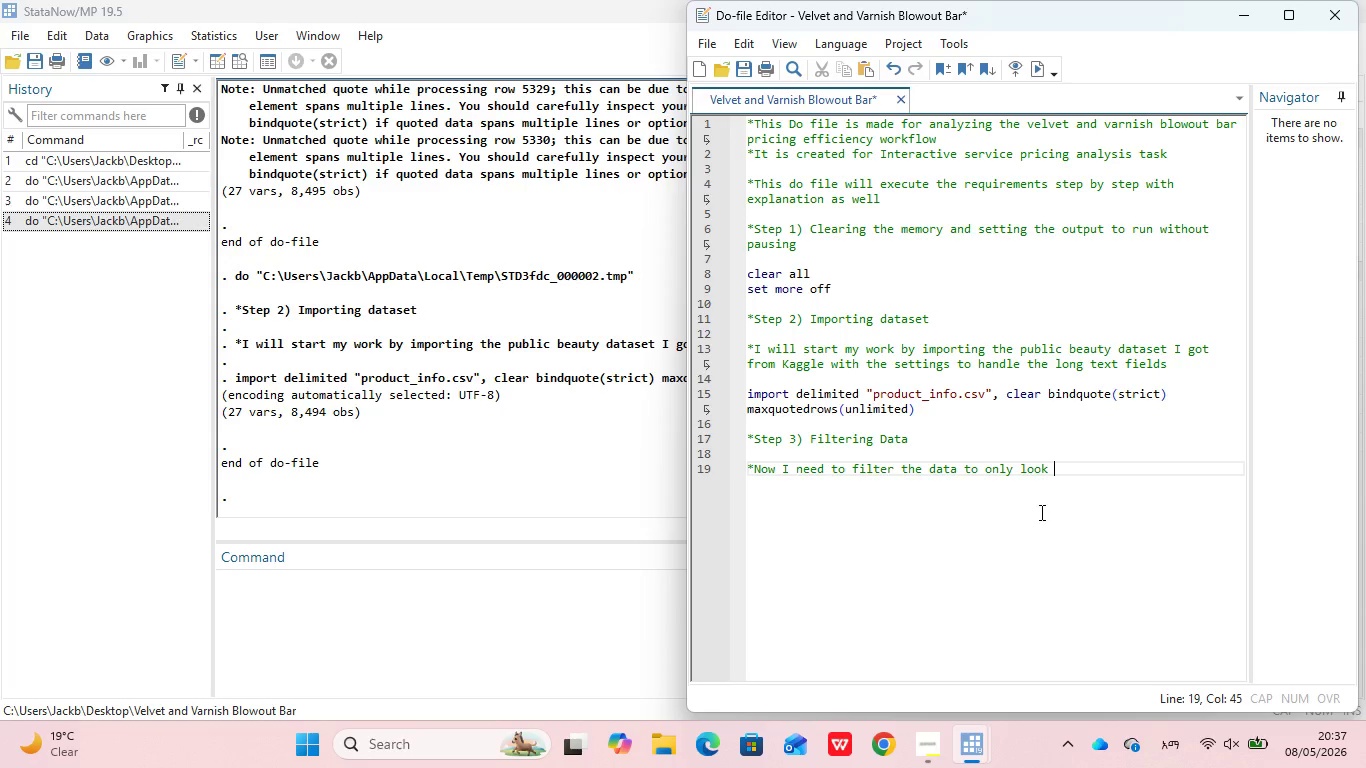 
wait(6.03)
 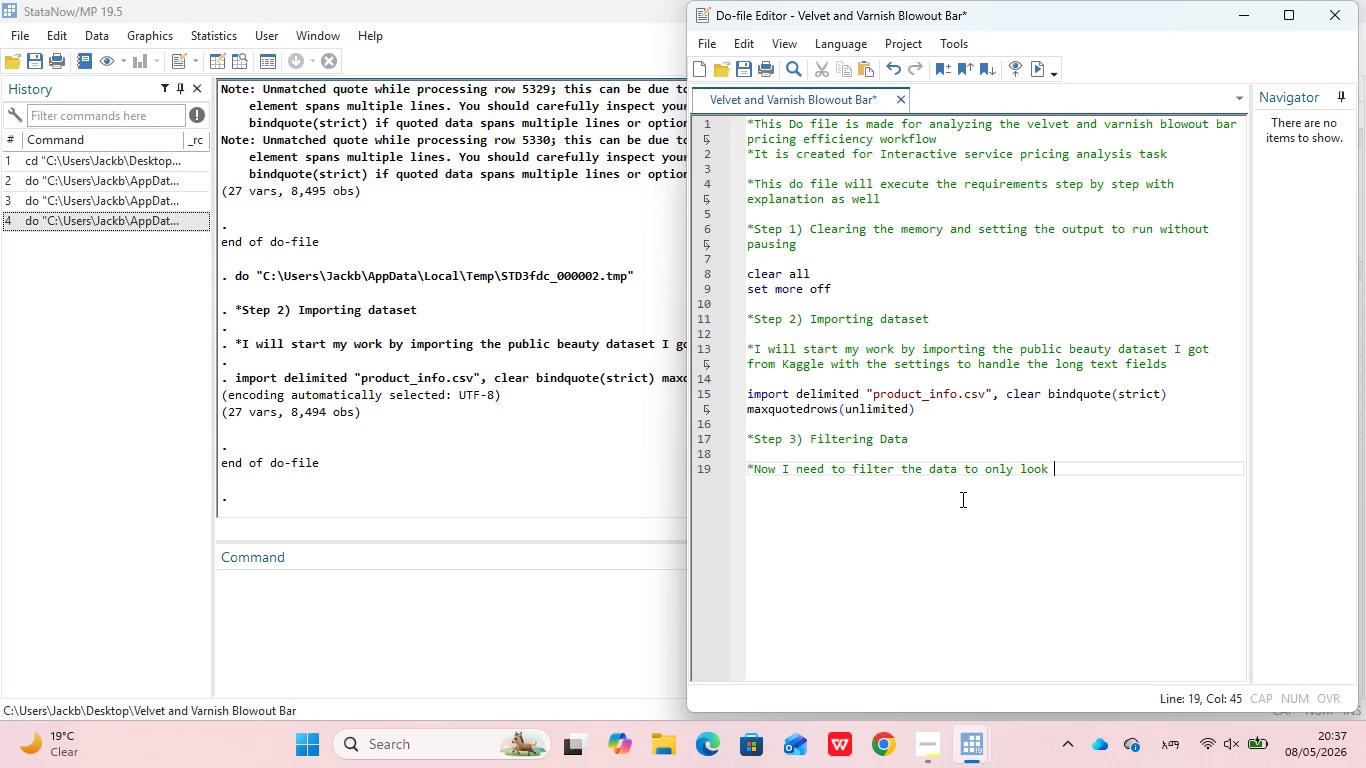 
type(at hair products )
 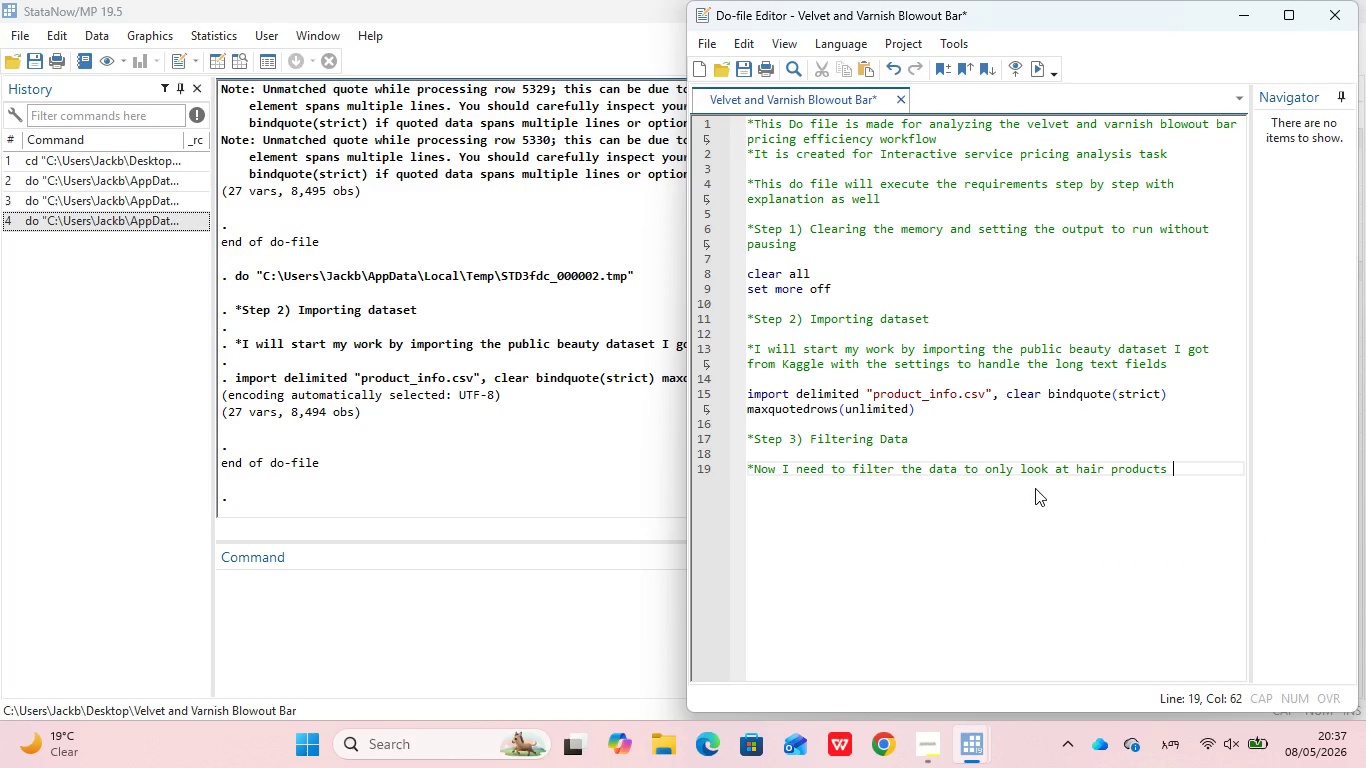 
key(Enter)
 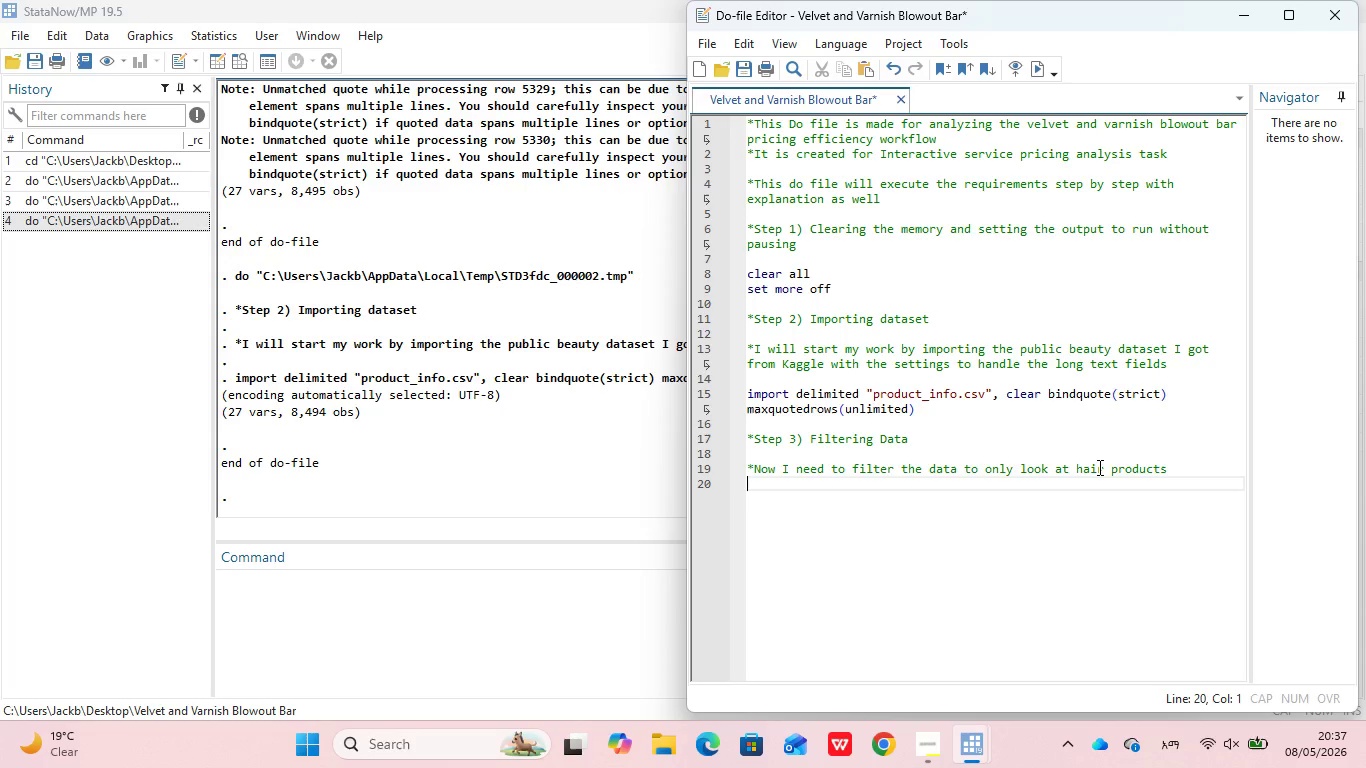 
wait(6.83)
 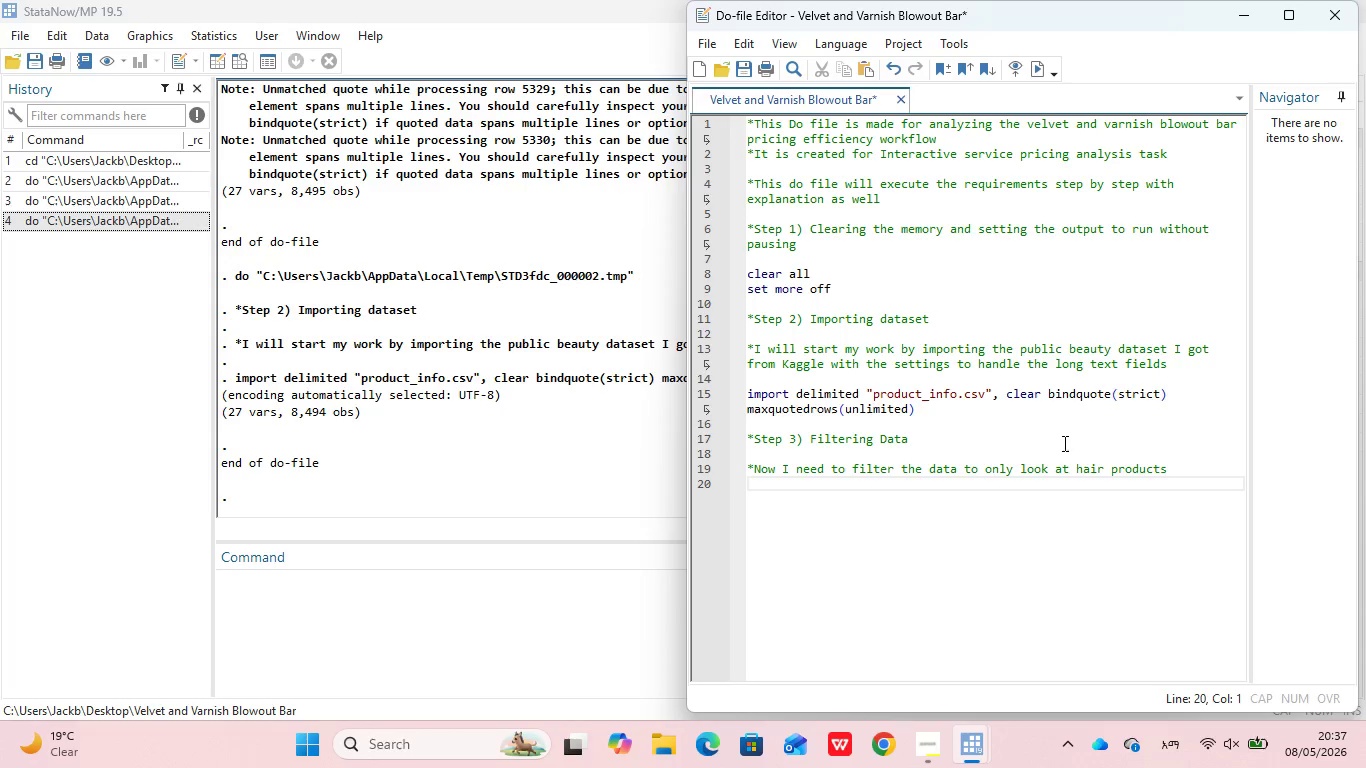 
type(*This will )
key(Backspace)
key(Backspace)
key(Backspace)
key(Backspace)
key(Backspace)
type(is good because it will get rid of makeup and skin)
 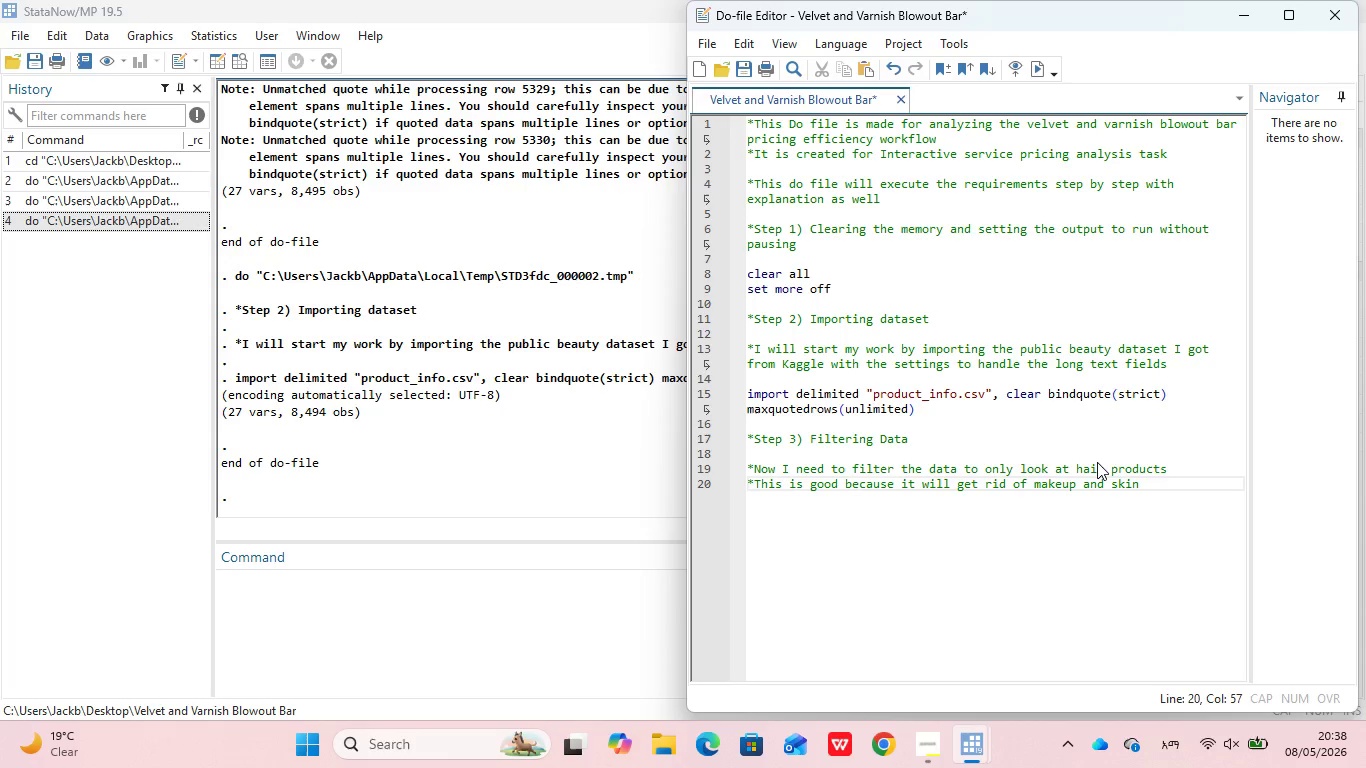 
type(care)
key(Backspace)
key(Backspace)
type(e which is not the )
key(Backspace)
key(Backspace)
type(is poject requirements )
 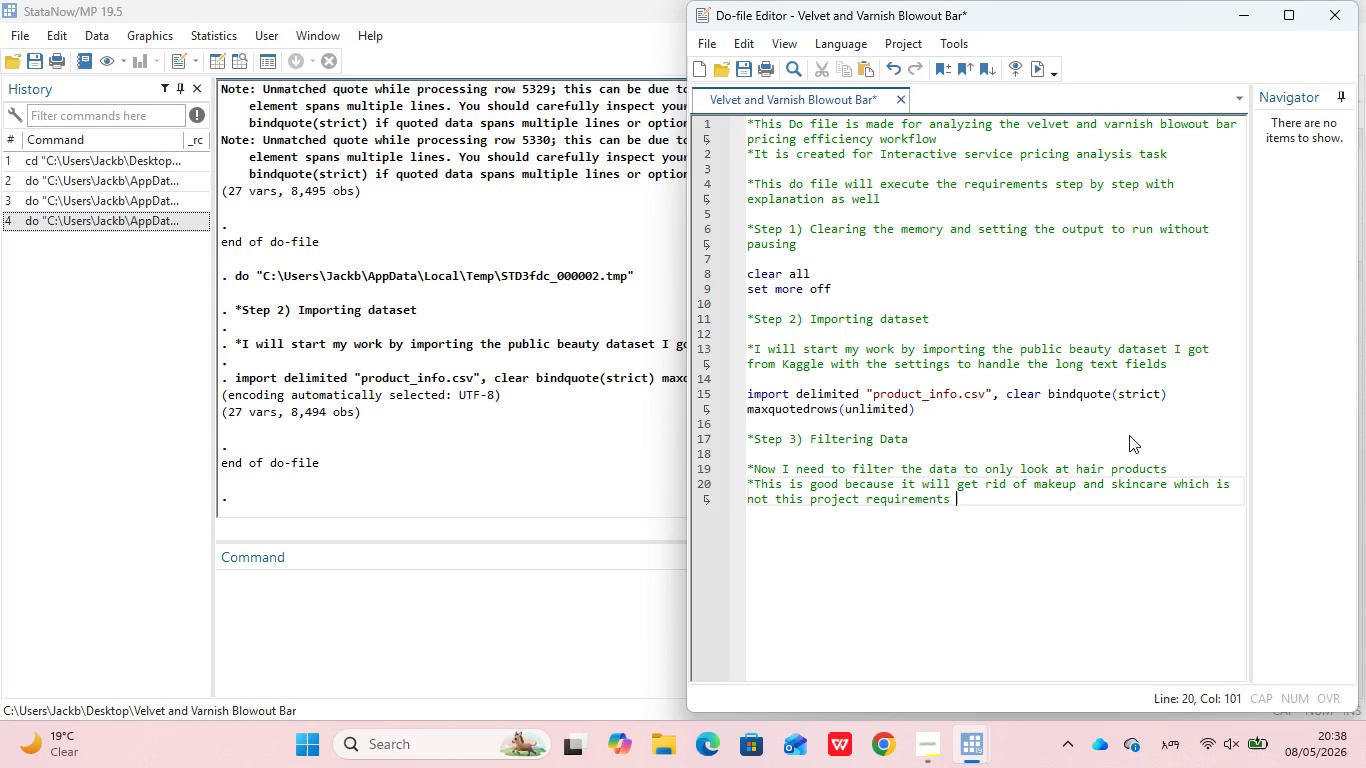 
wait(6.45)
 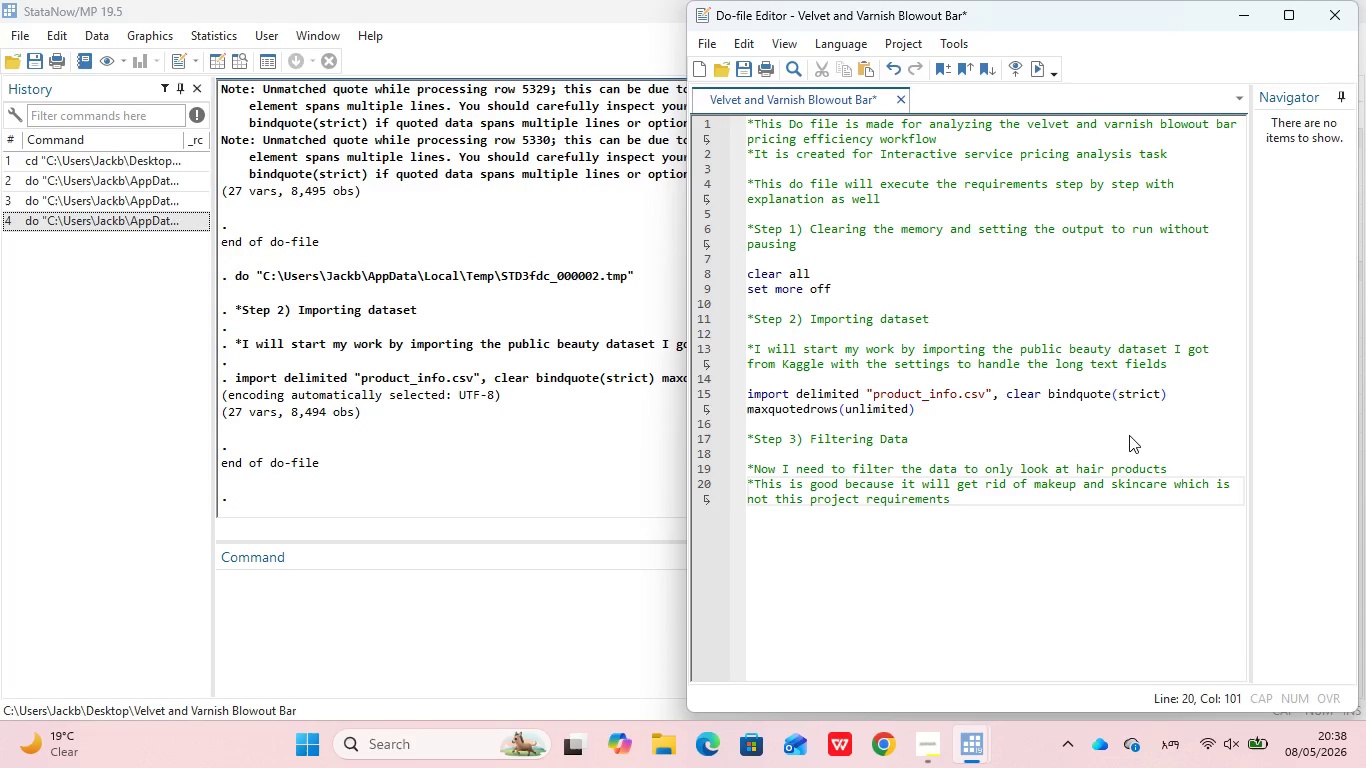 
type(doesn't need me to do for the analysis)
 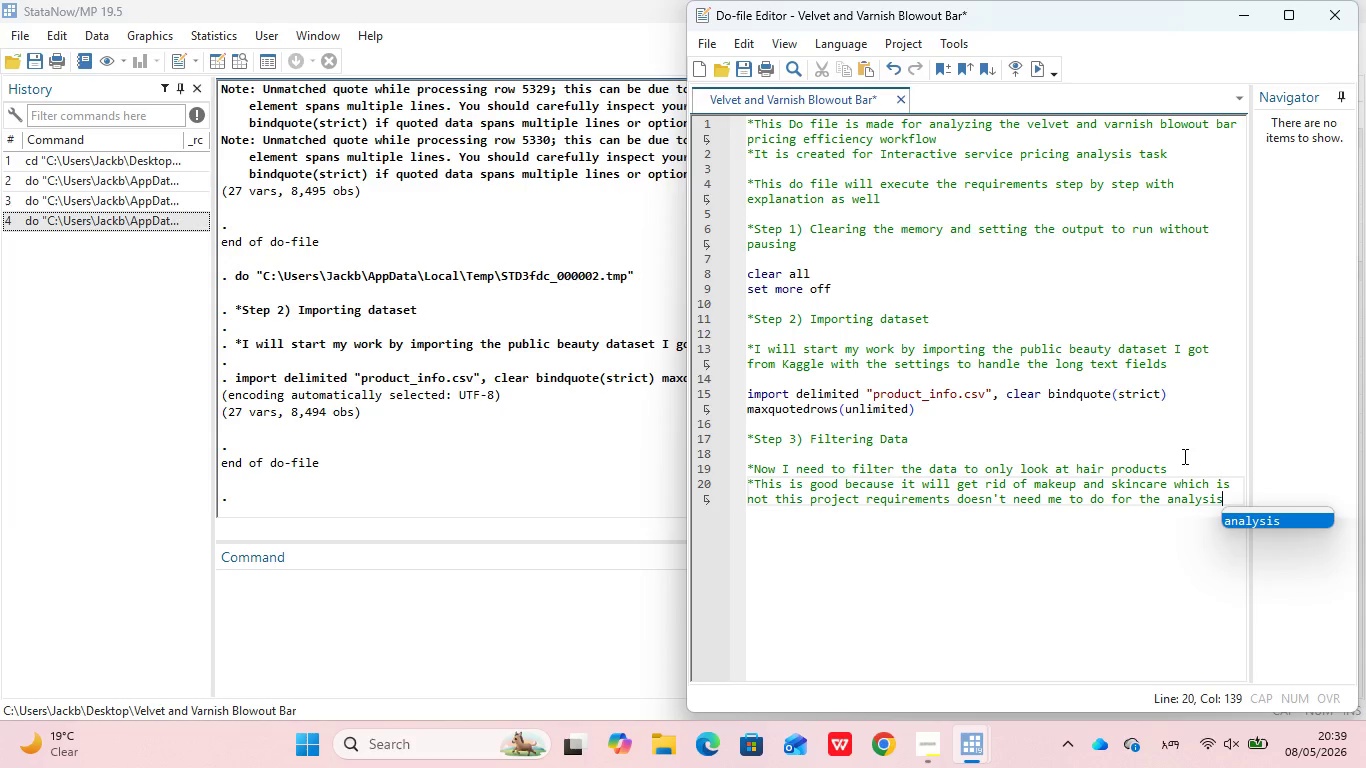 
key(Enter)
 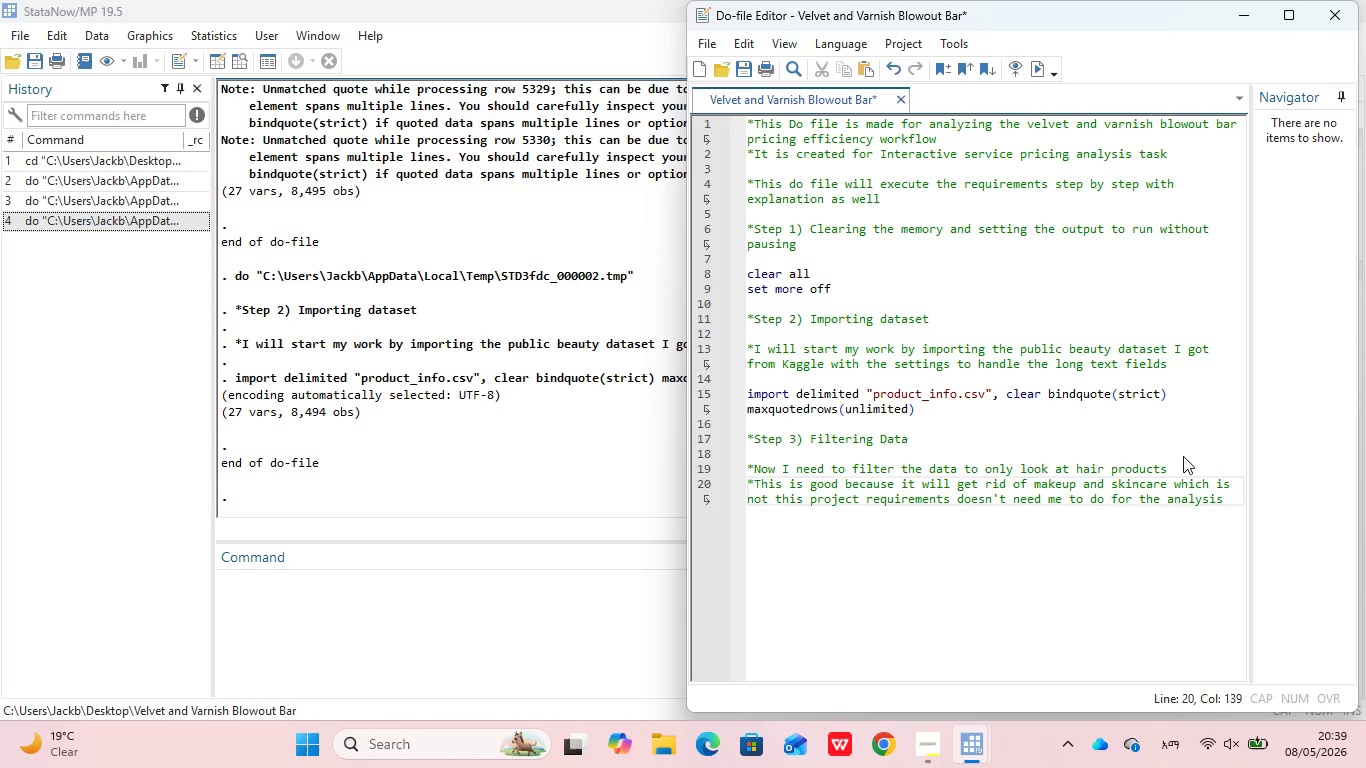 
key(Enter)
 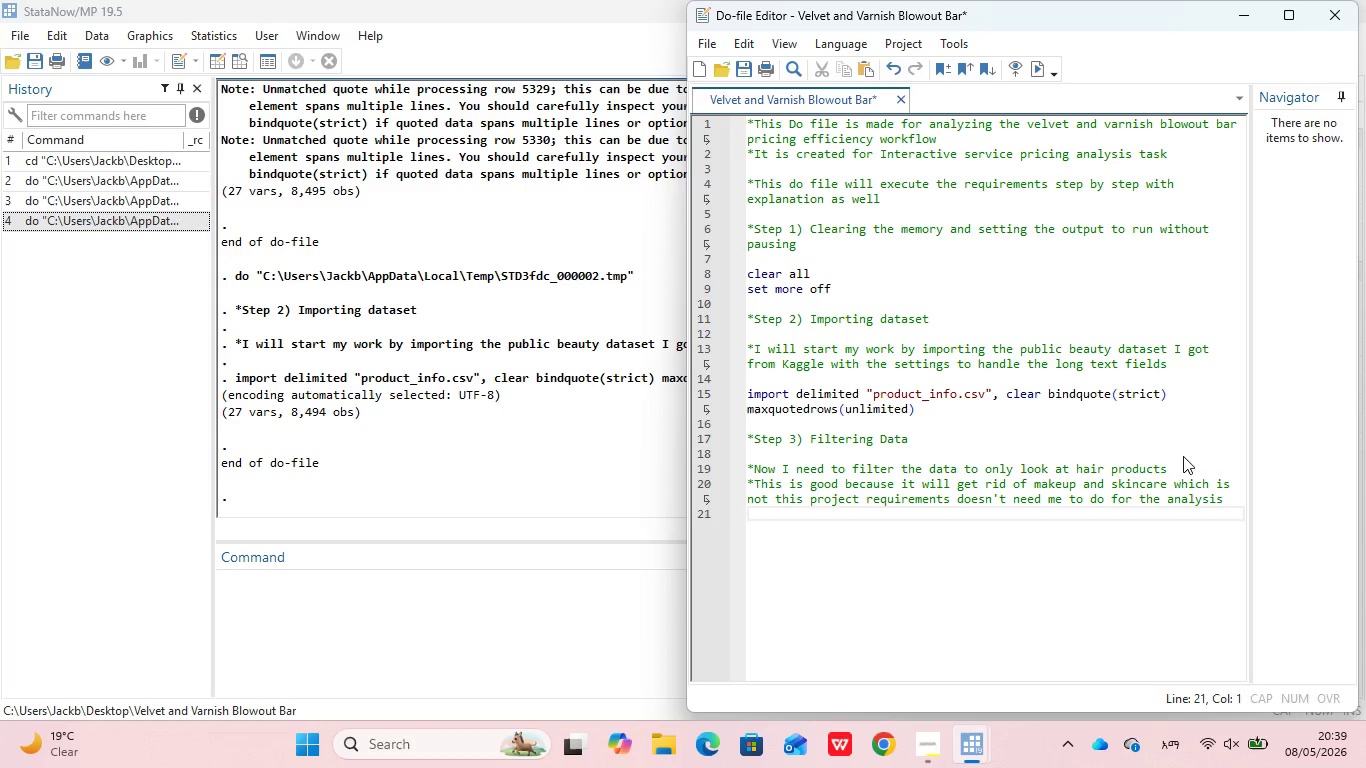 
key(Enter)
 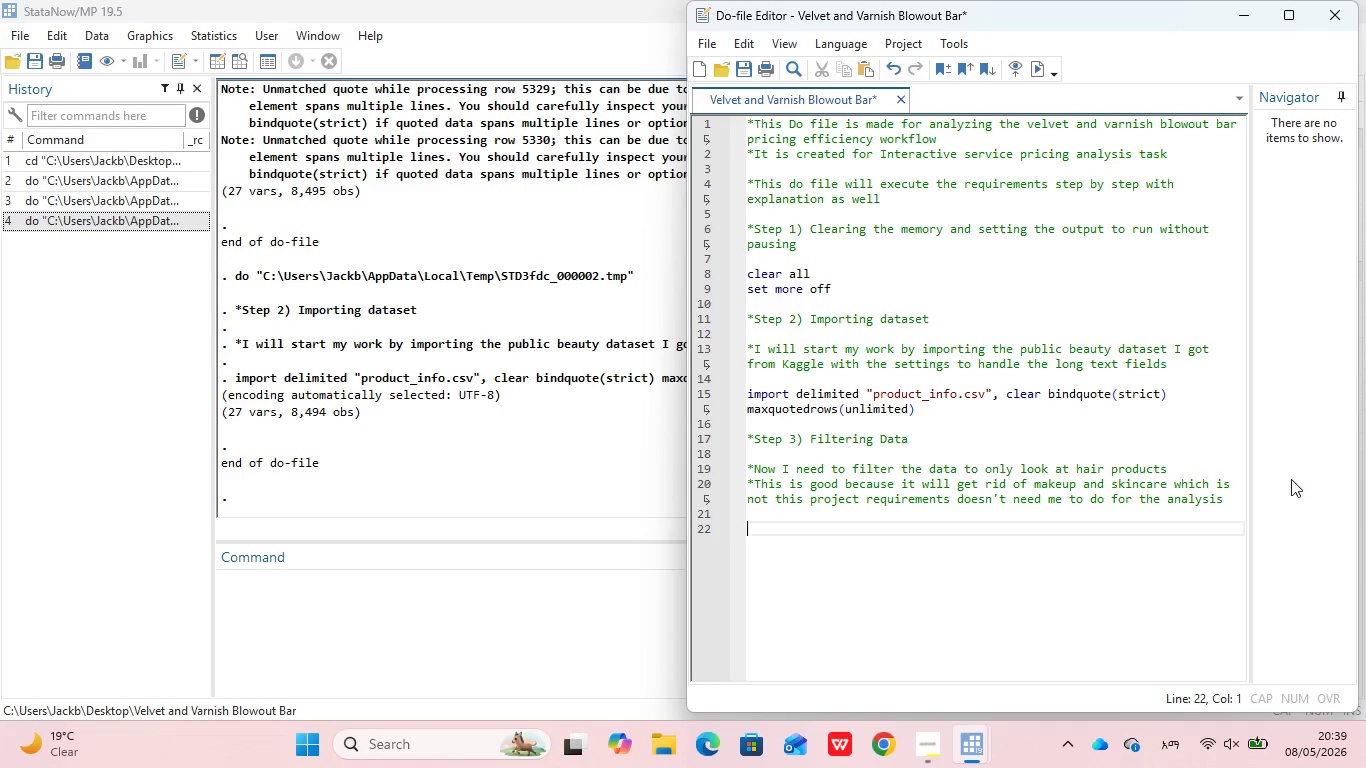 
wait(7.06)
 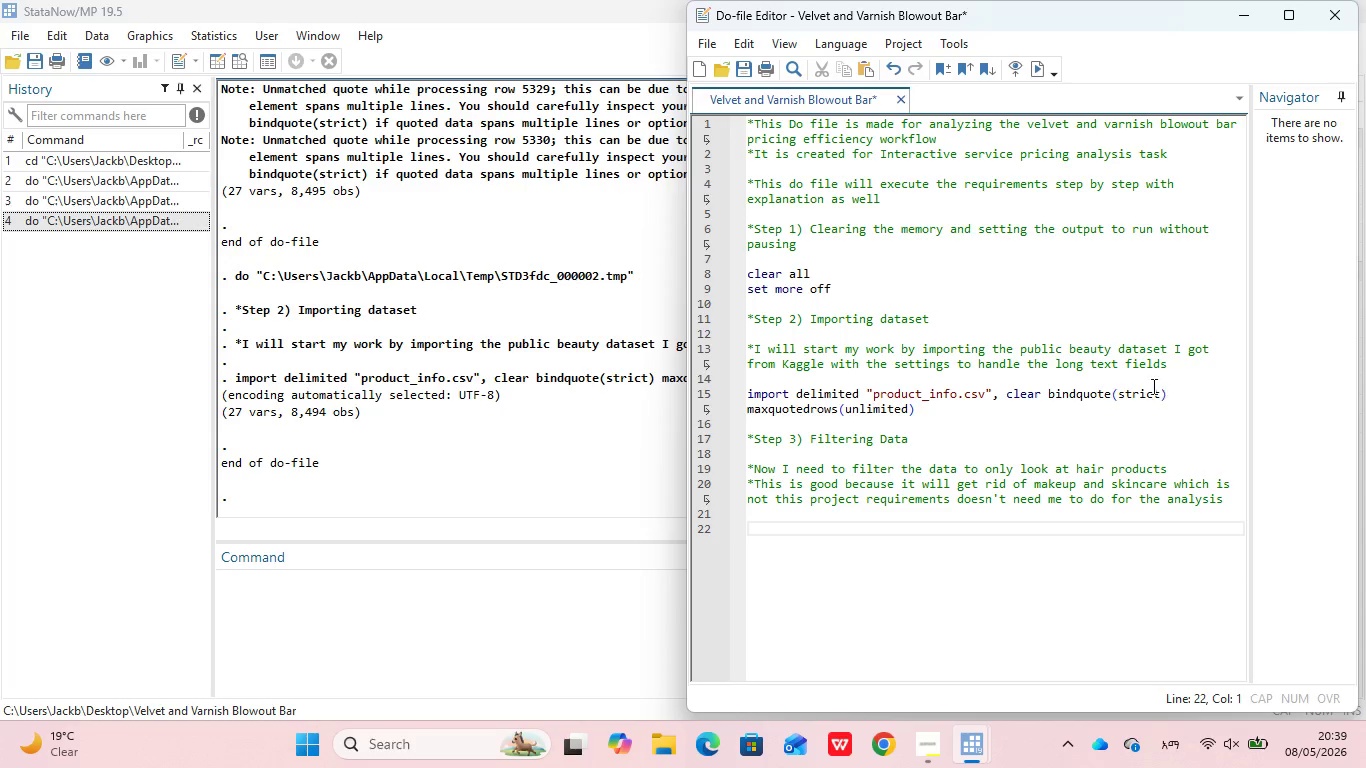 
type(keep if prim)
 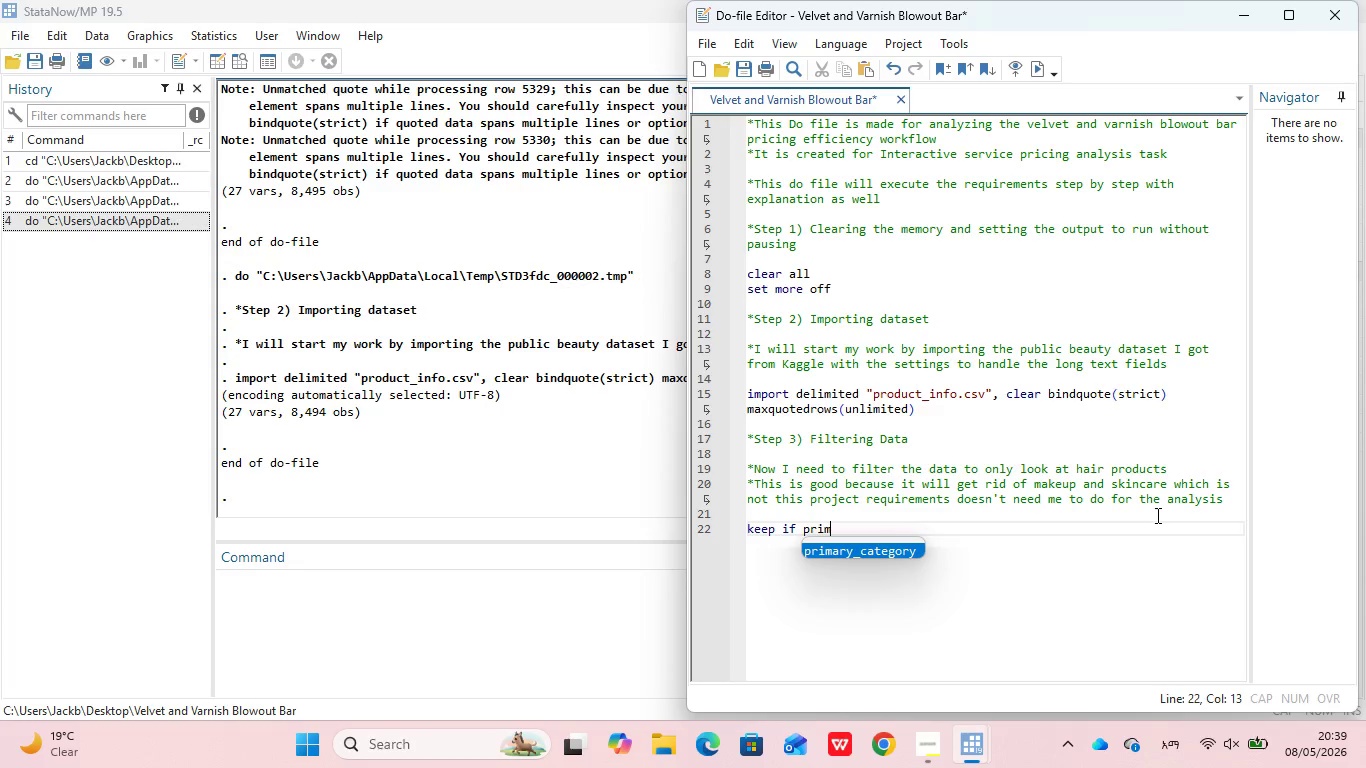 
key(Enter)
 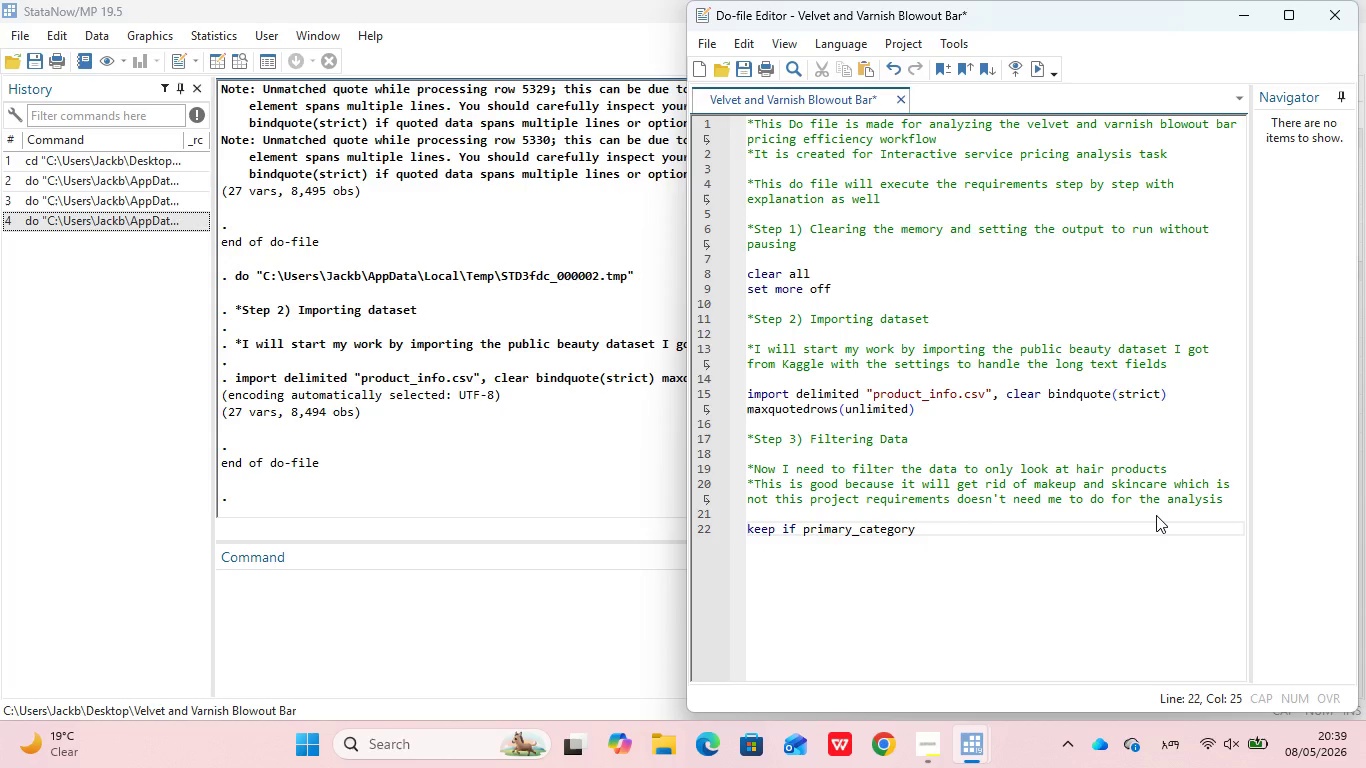 
type( == "Hair)
 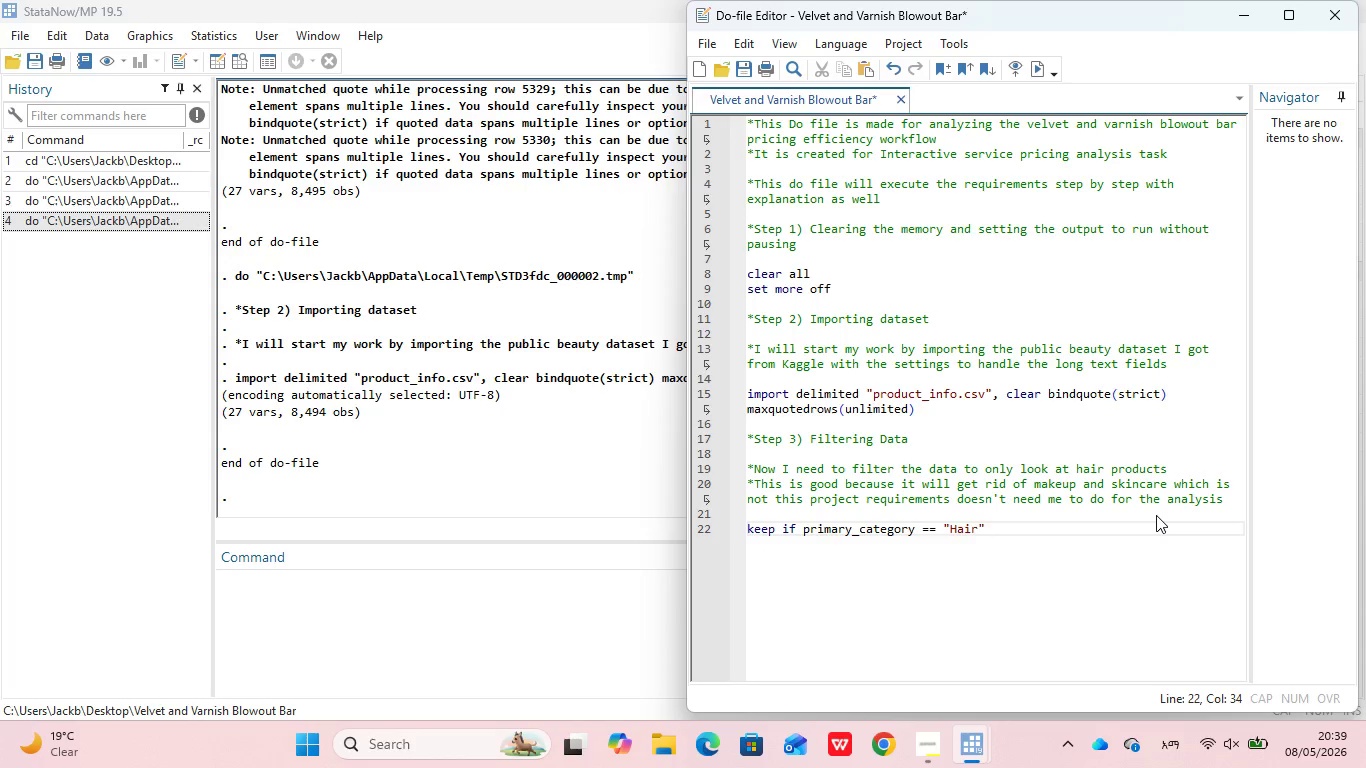 
key(ArrowRight)
 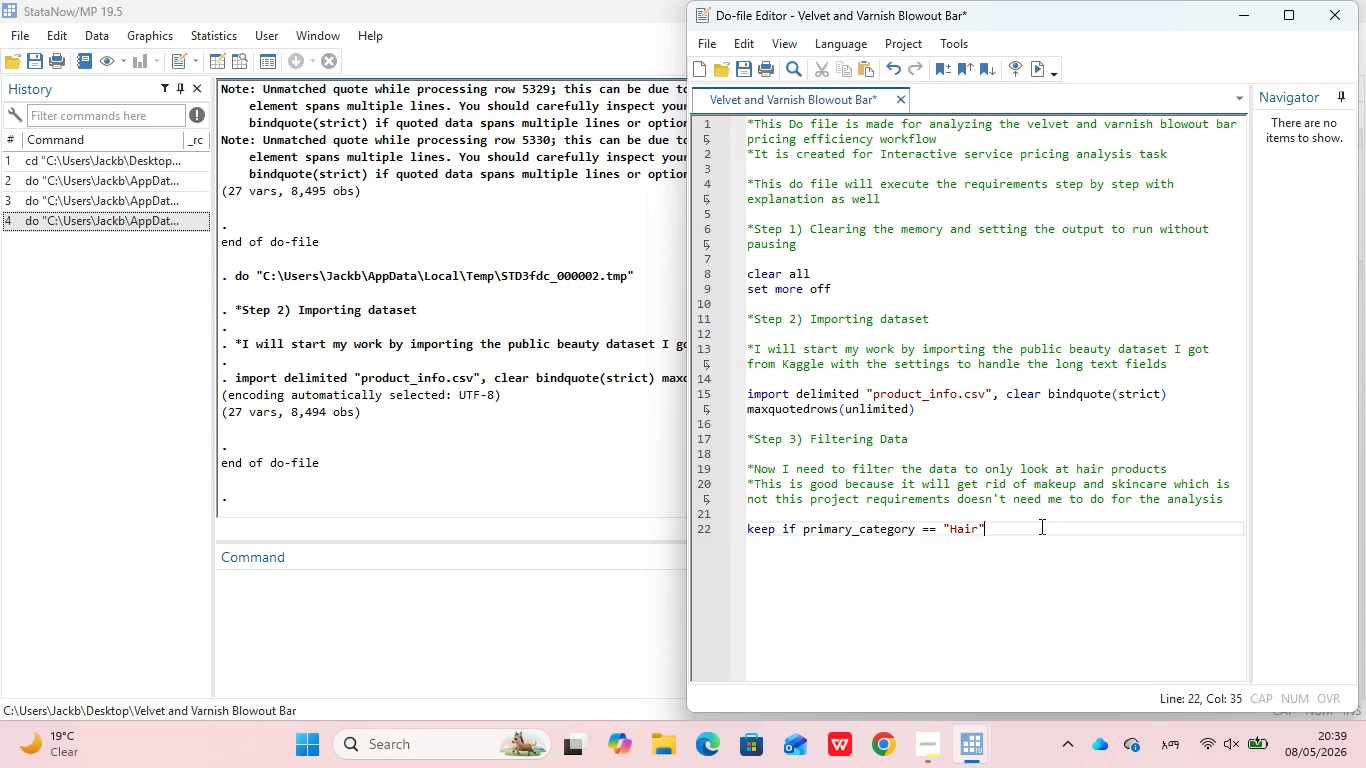 
left_click_drag(start_coordinate=[1022, 531], to_coordinate=[754, 434])
 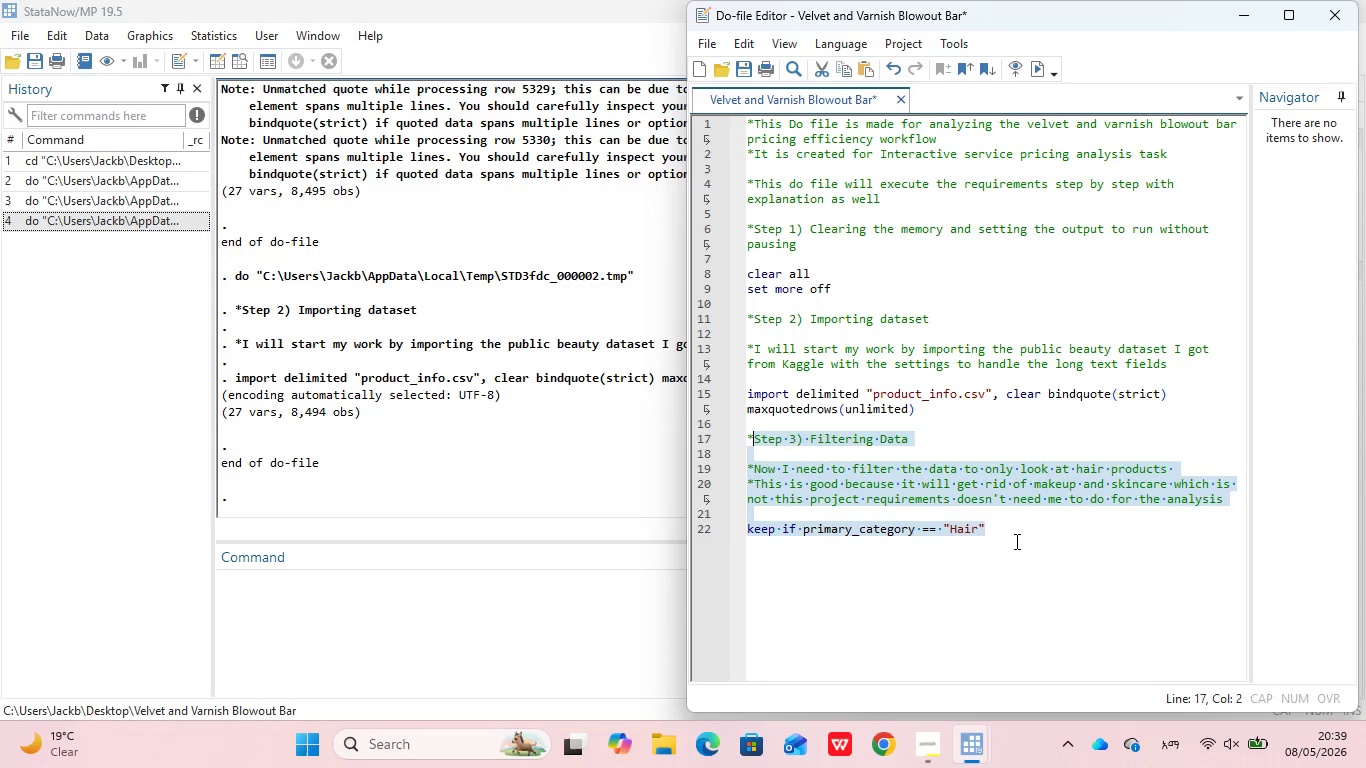 
left_click([1012, 535])
 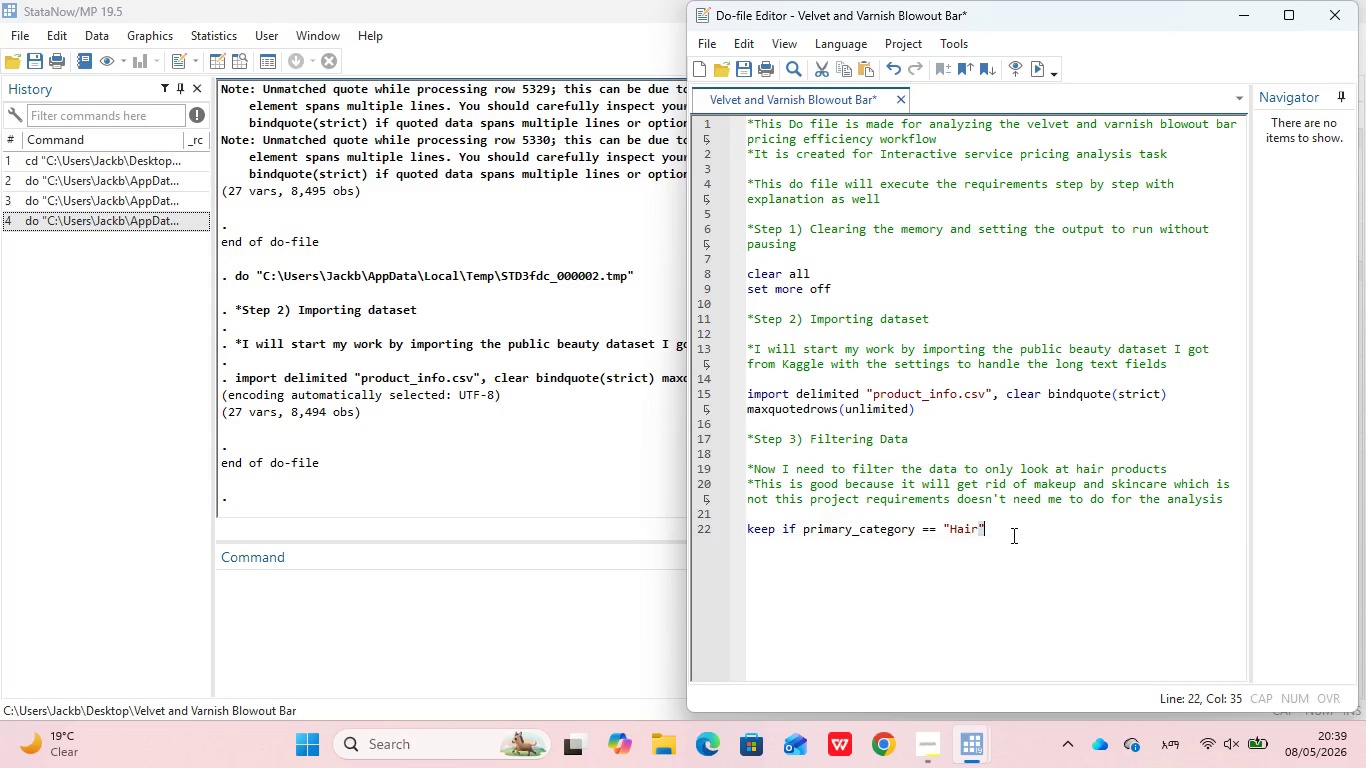 
left_click_drag(start_coordinate=[1012, 535], to_coordinate=[743, 435])
 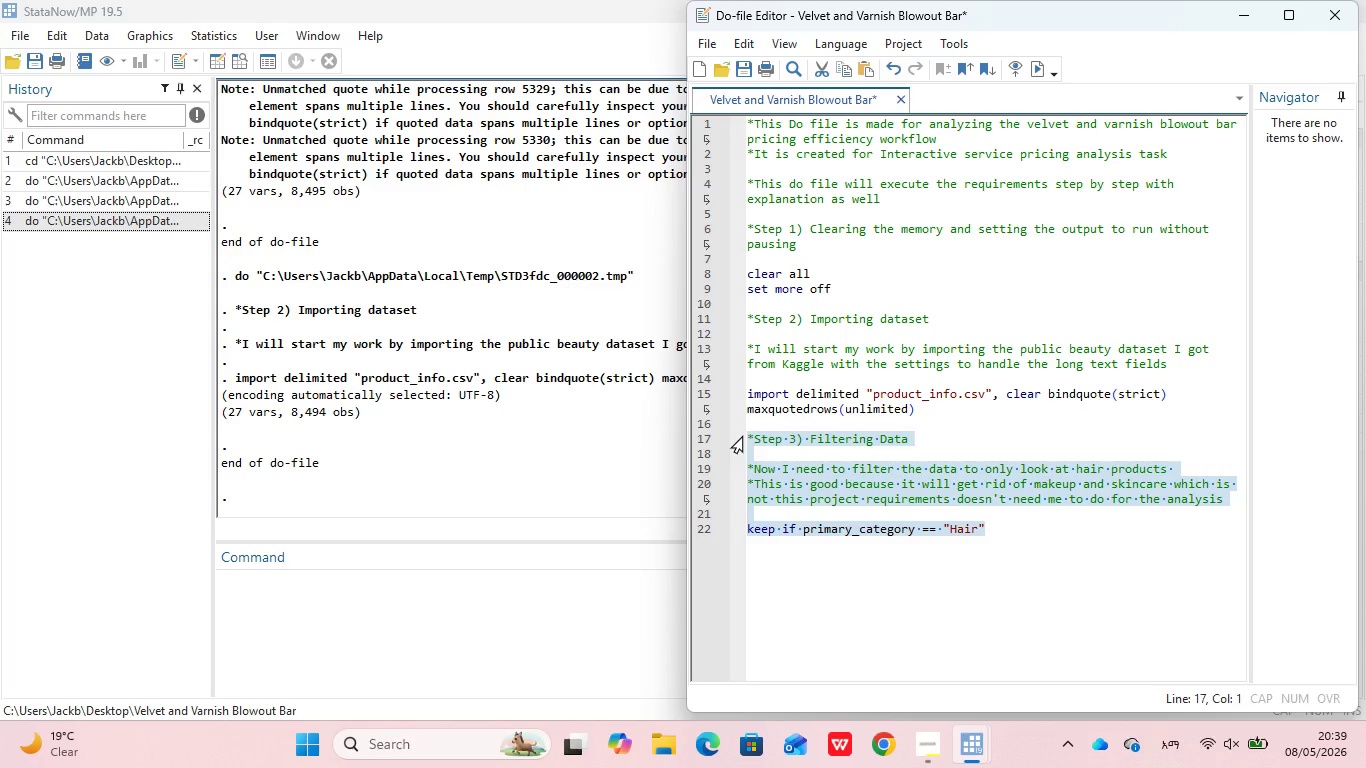 
key(Control+D)
 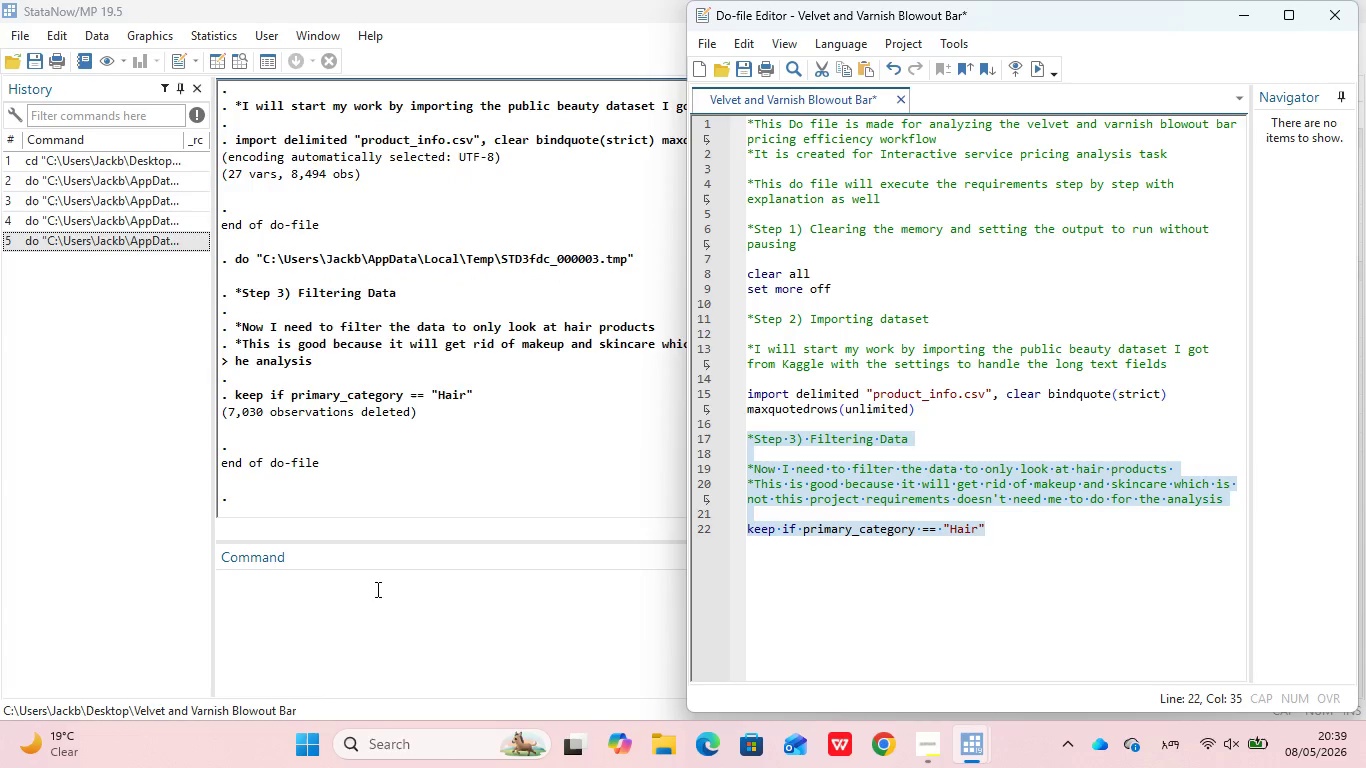 
left_click([334, 588])
 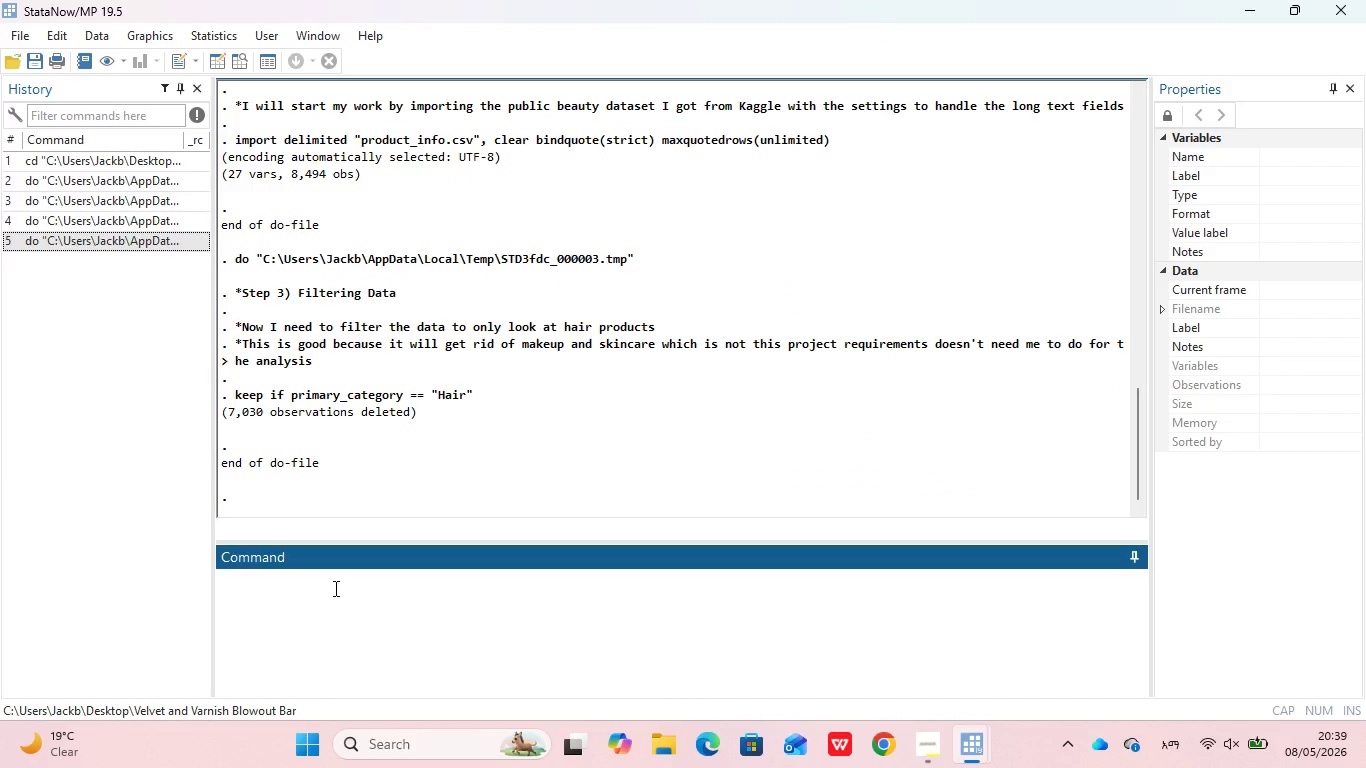 
type(describe)
 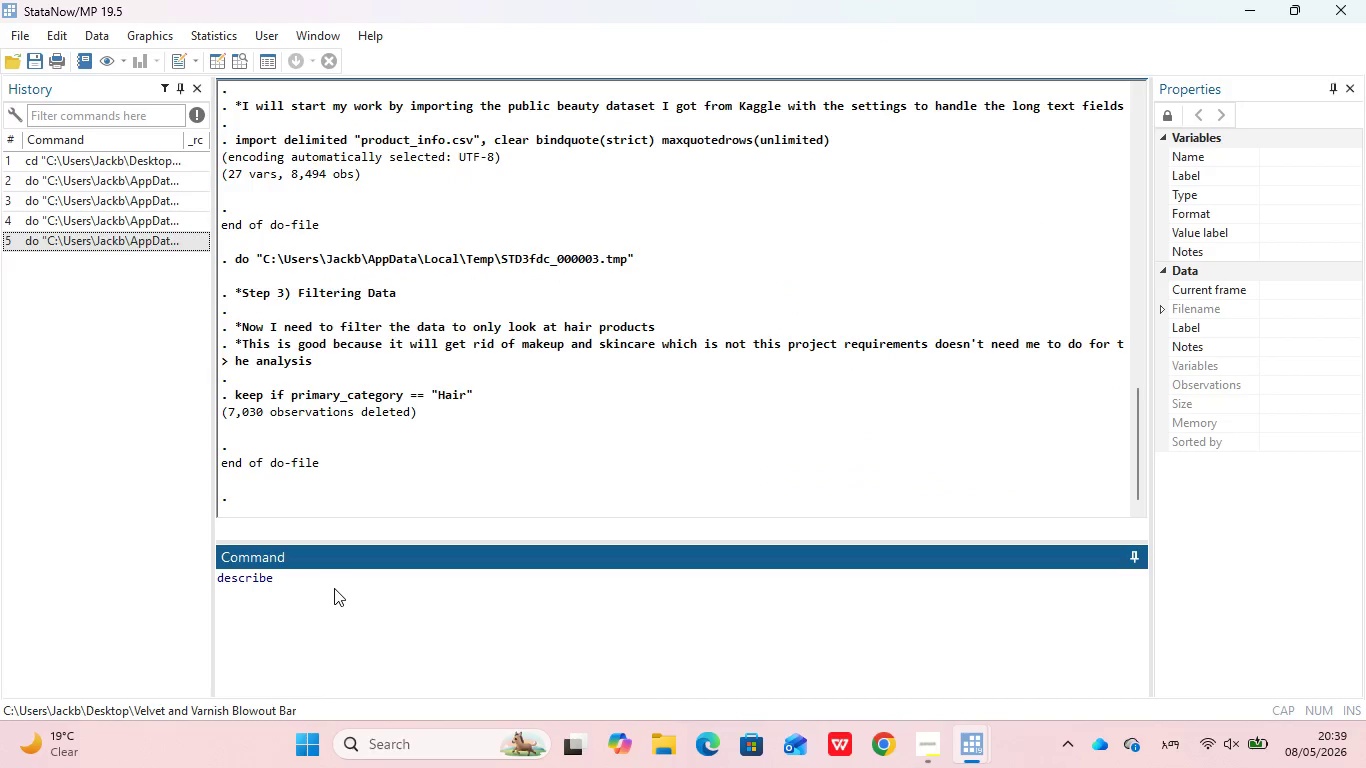 
key(Enter)
 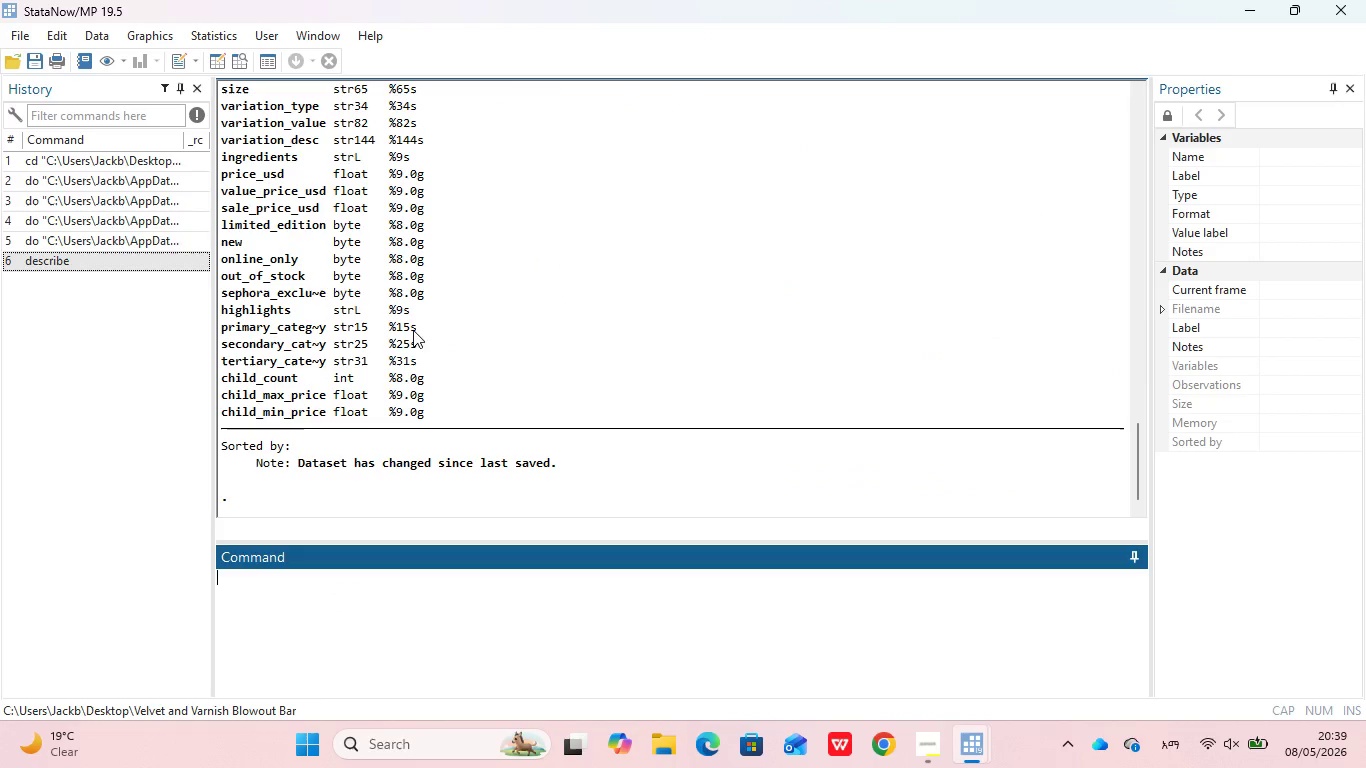 
scroll: coordinate [426, 291], scroll_direction: down, amount: 2.0
 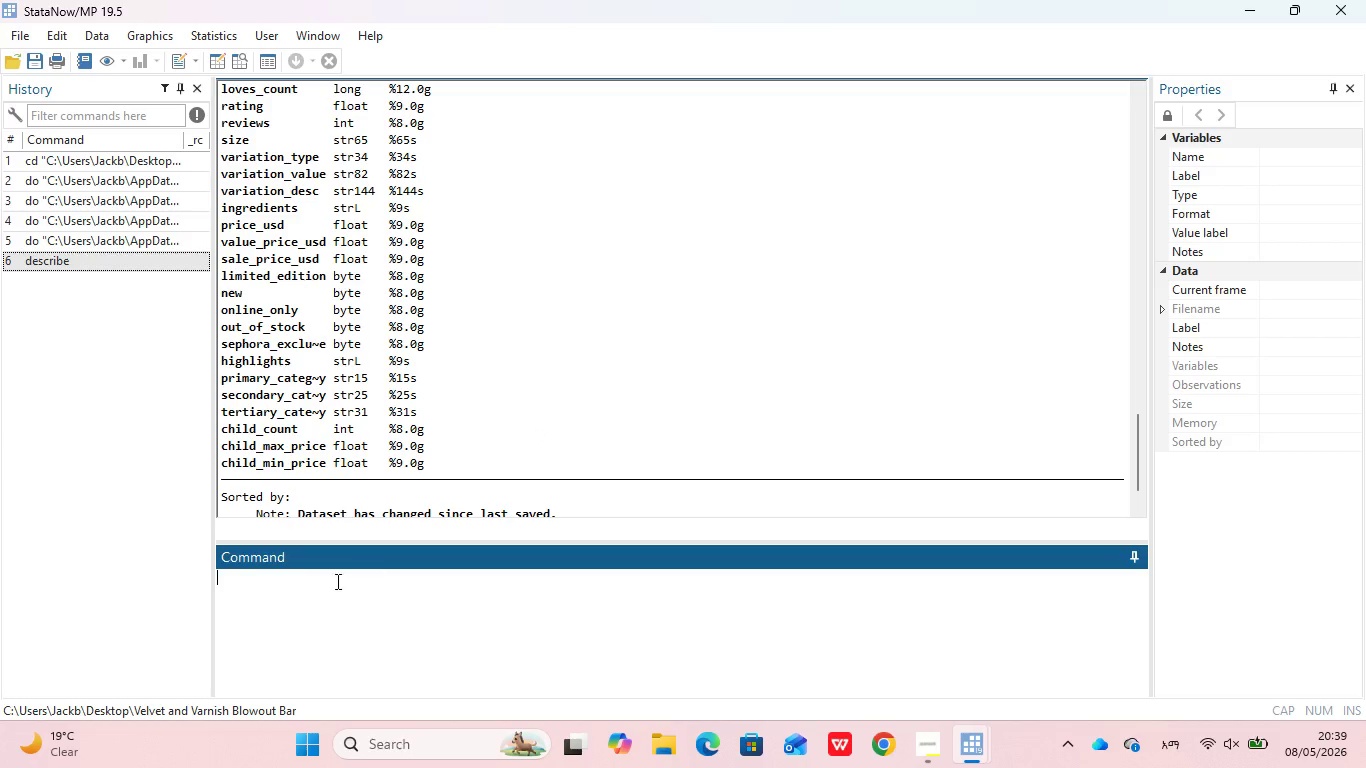 
left_click([317, 583])
 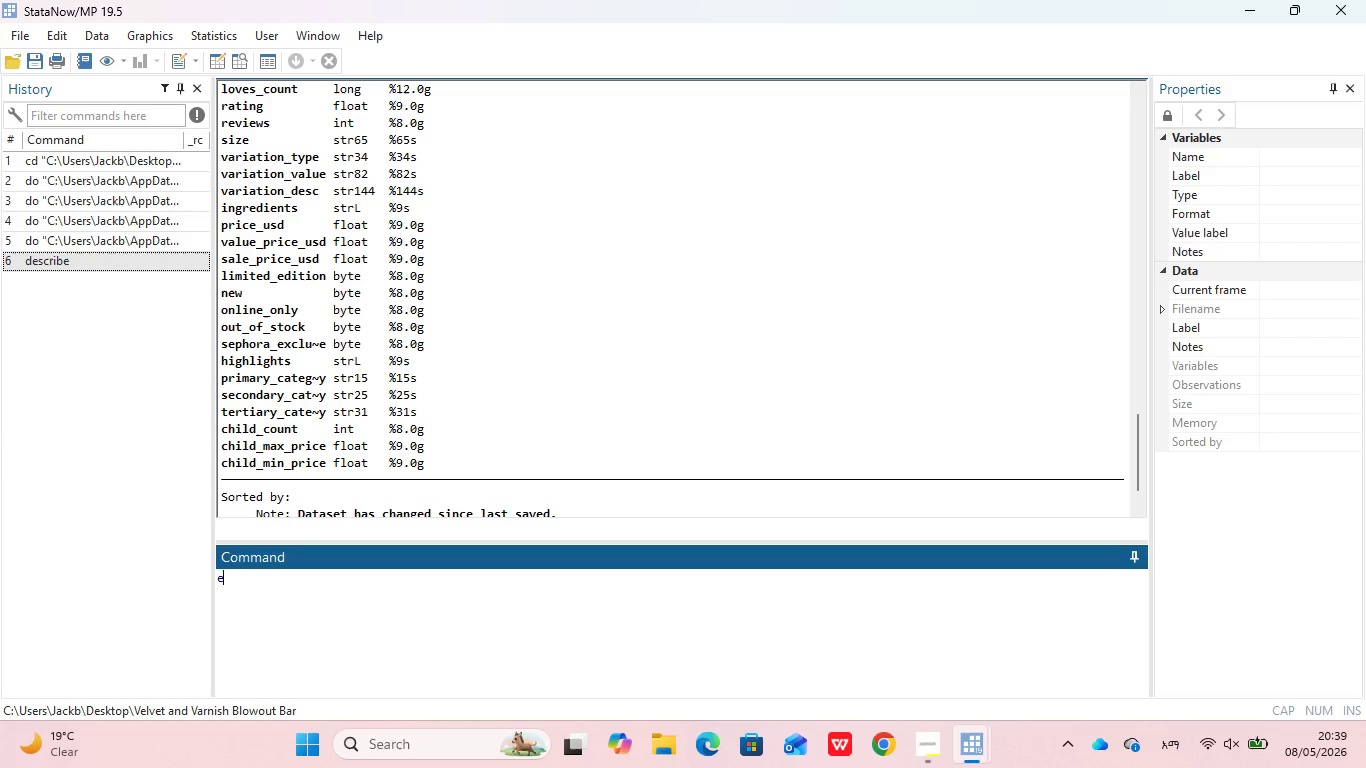 
type(edit)
 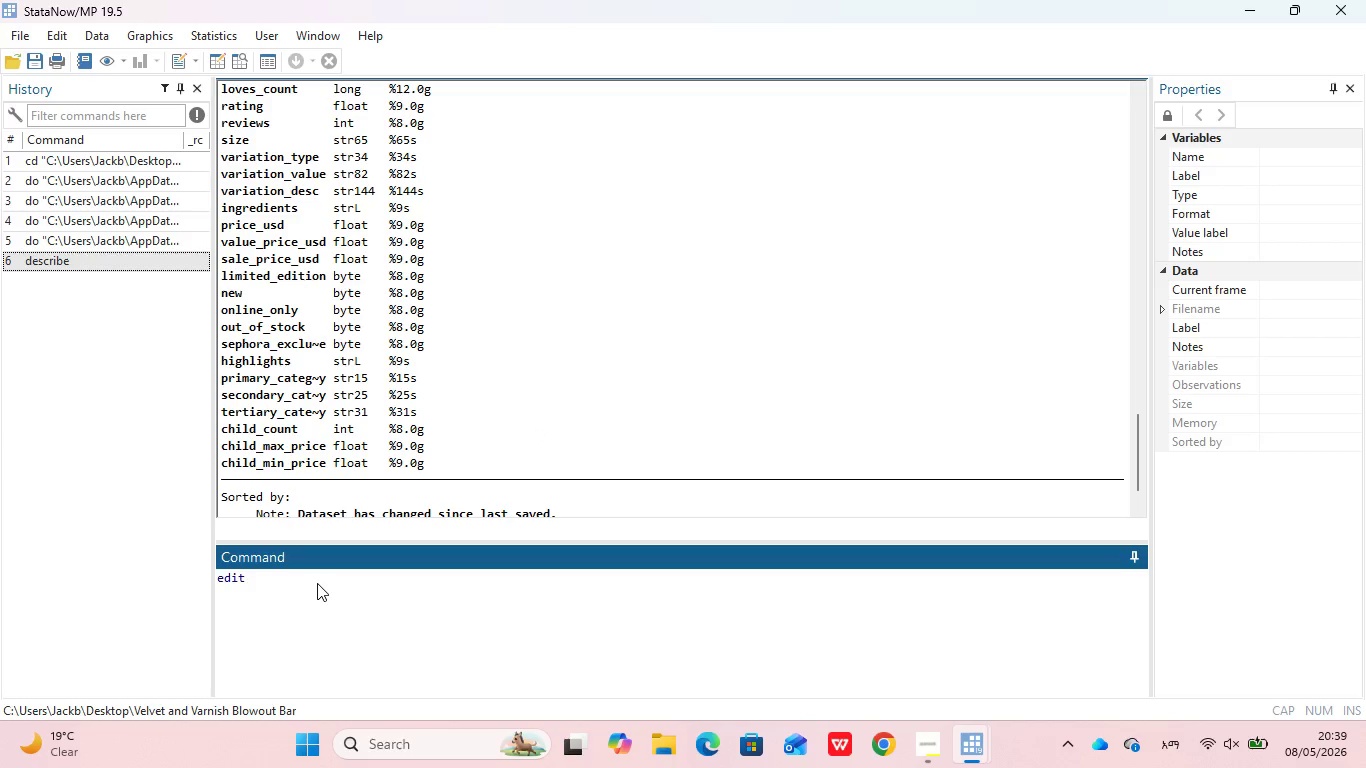 
key(Enter)
 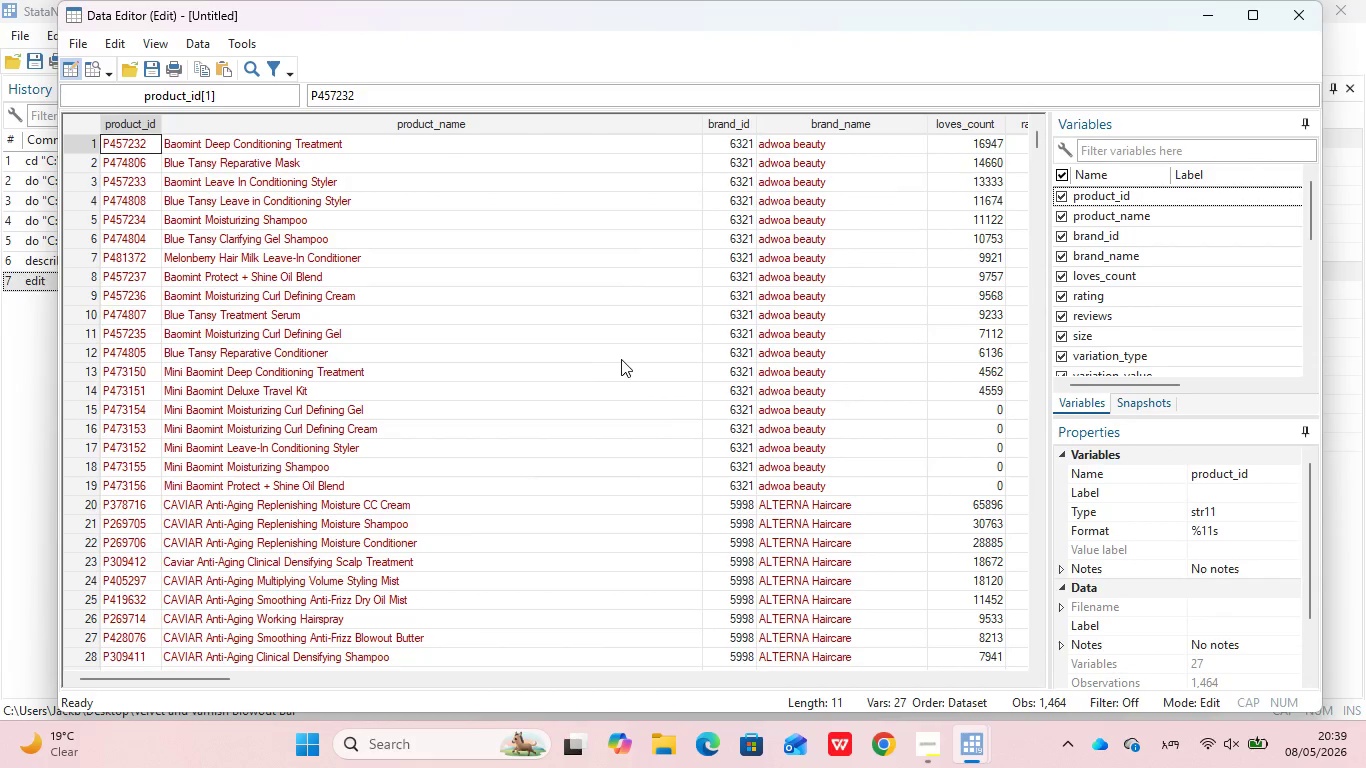 
scroll: coordinate [622, 363], scroll_direction: down, amount: 2.0
 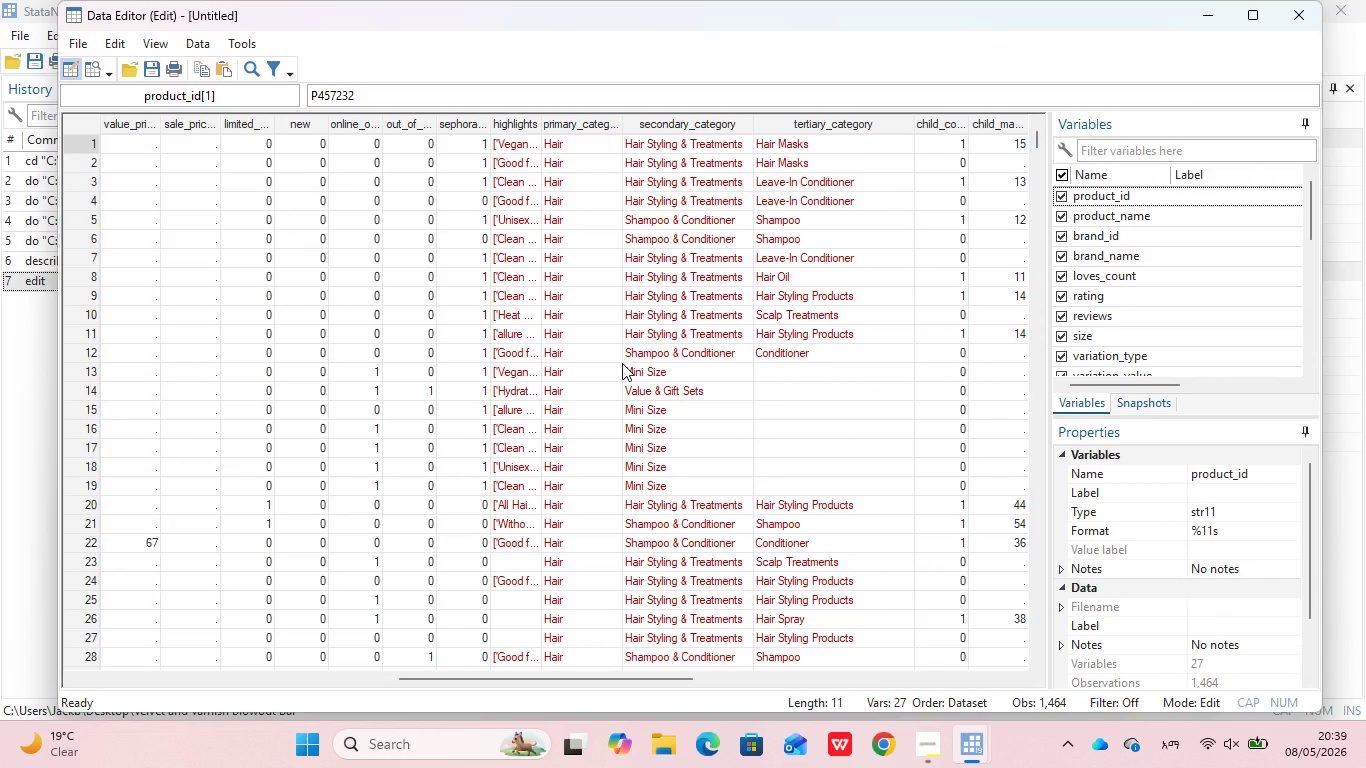 
scroll: coordinate [622, 363], scroll_direction: none, amount: 0.0
 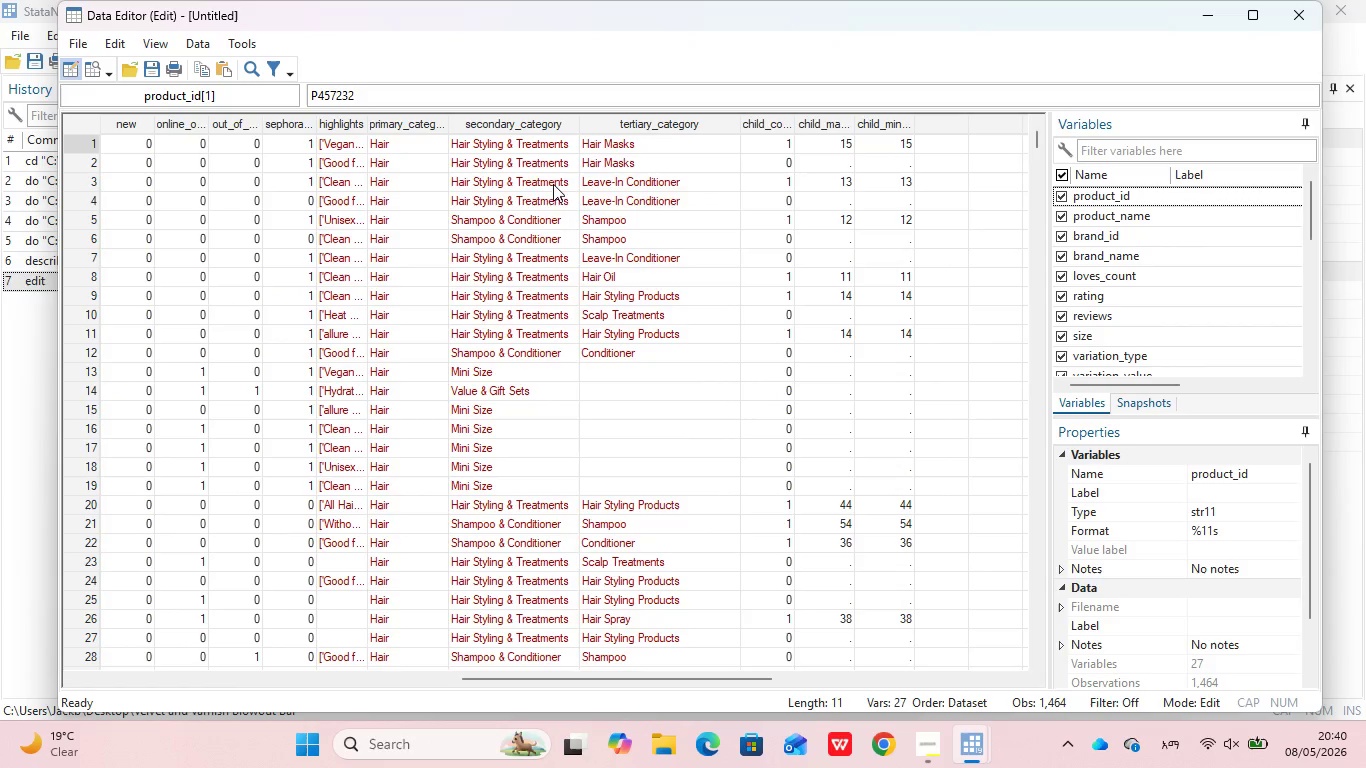 
scroll: coordinate [401, 409], scroll_direction: down, amount: 414.0
 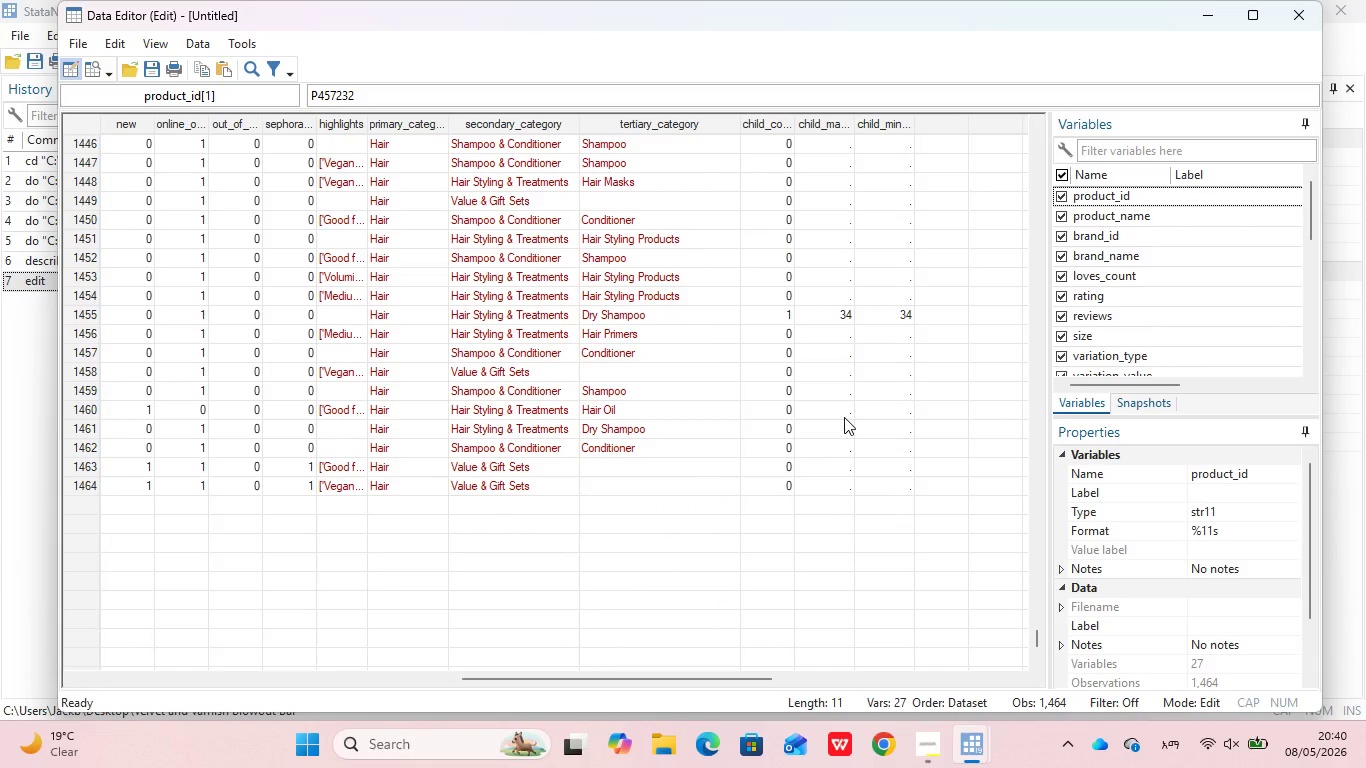 
wait(5.23)
 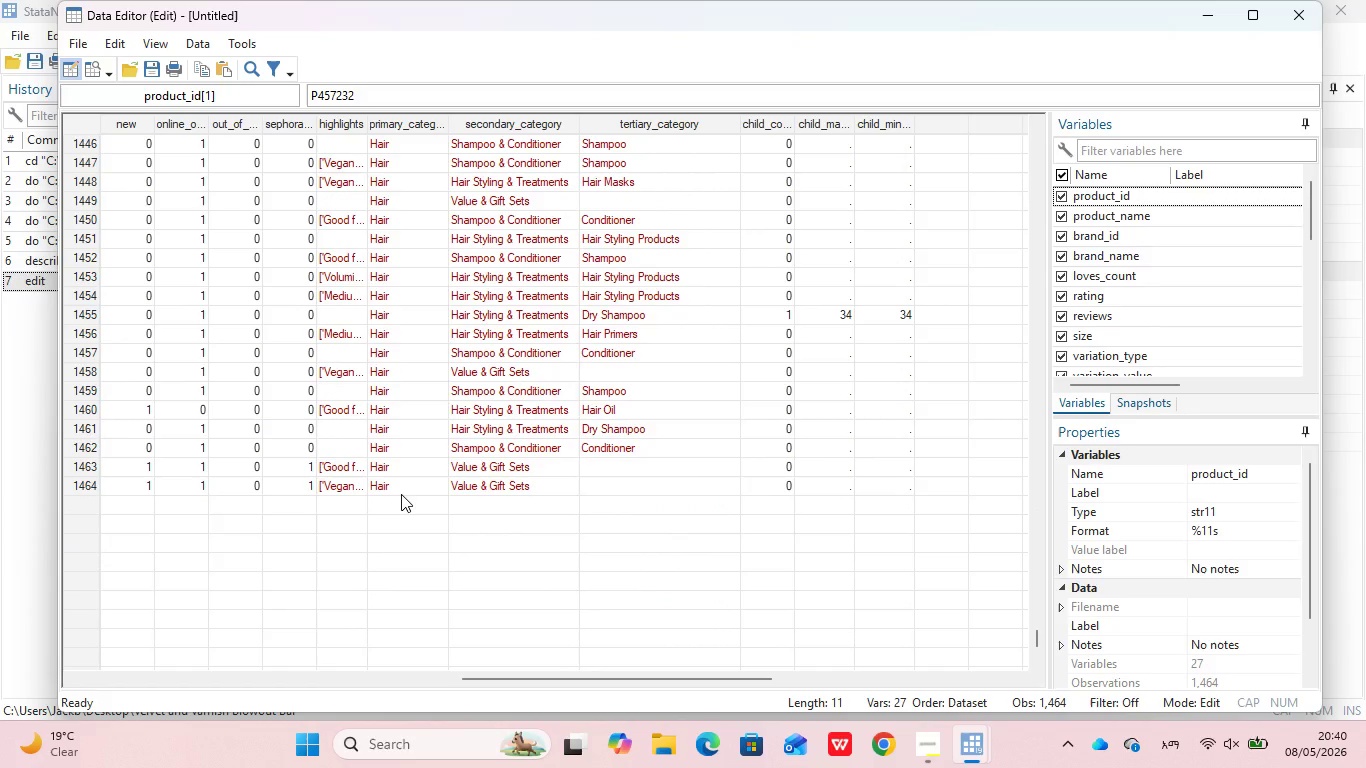 
left_click([1288, 18])
 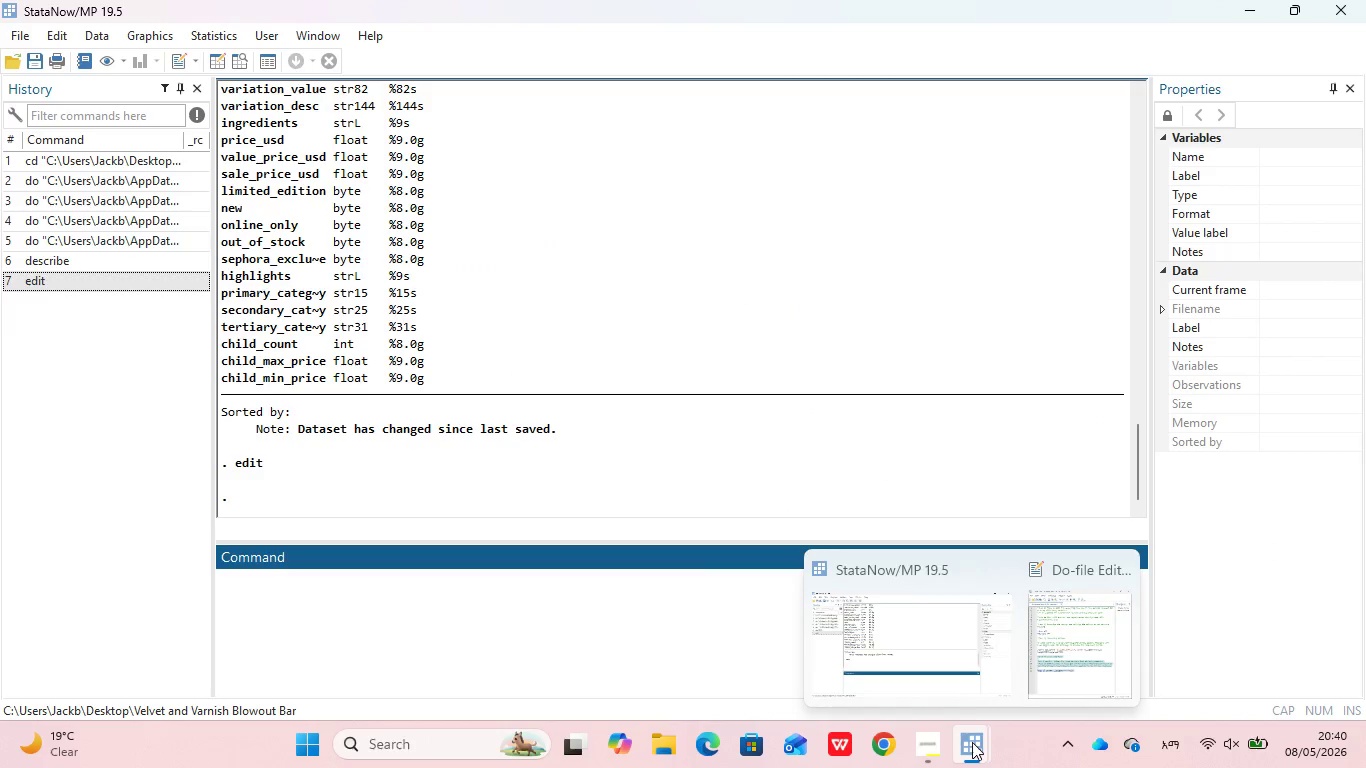 
left_click([1064, 631])
 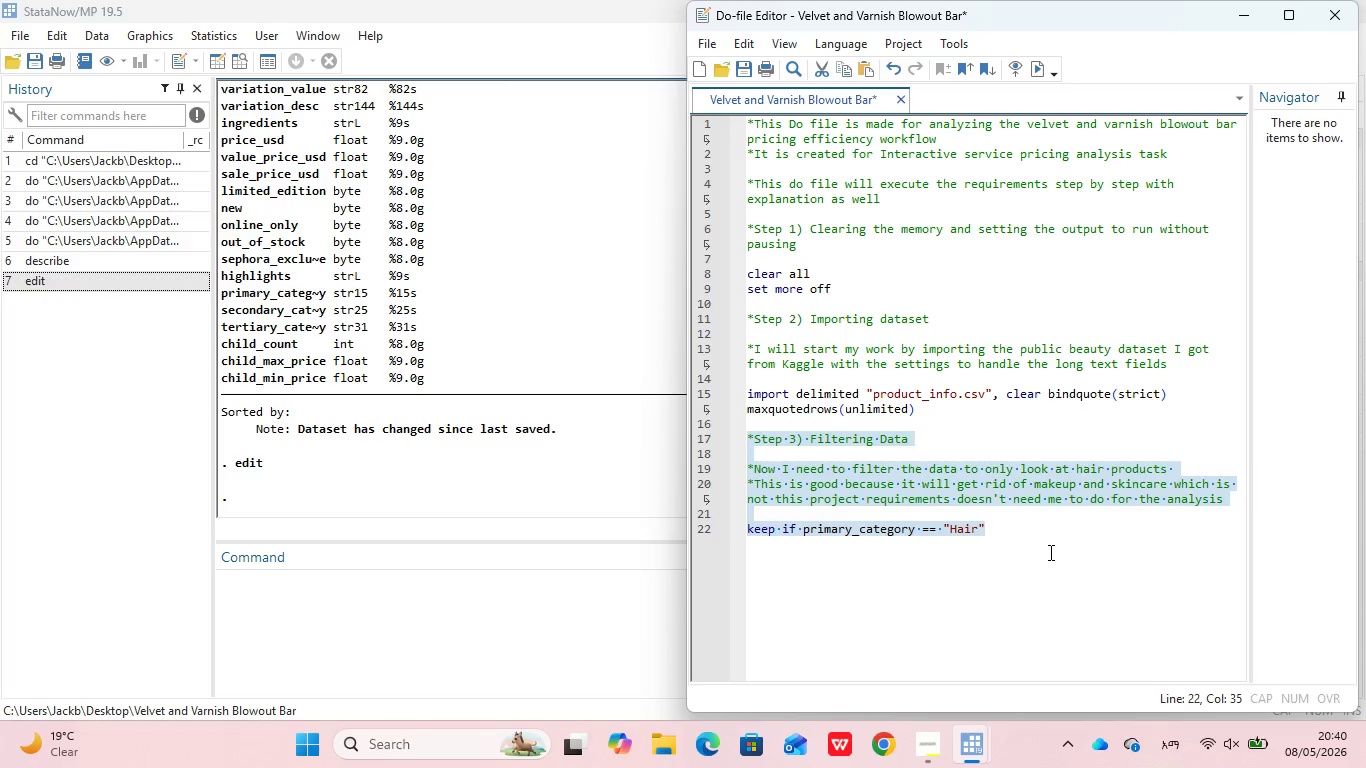 
left_click([1046, 542])
 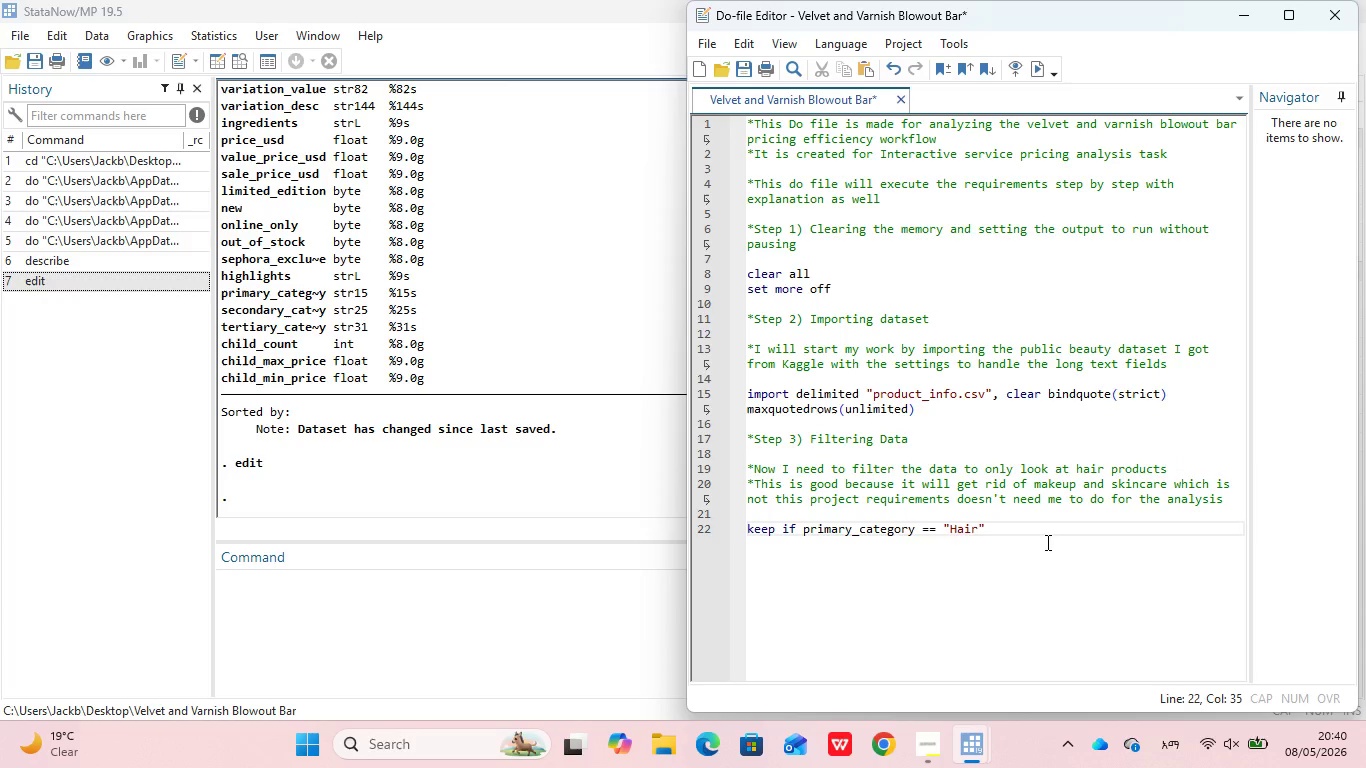 
key(Enter)
 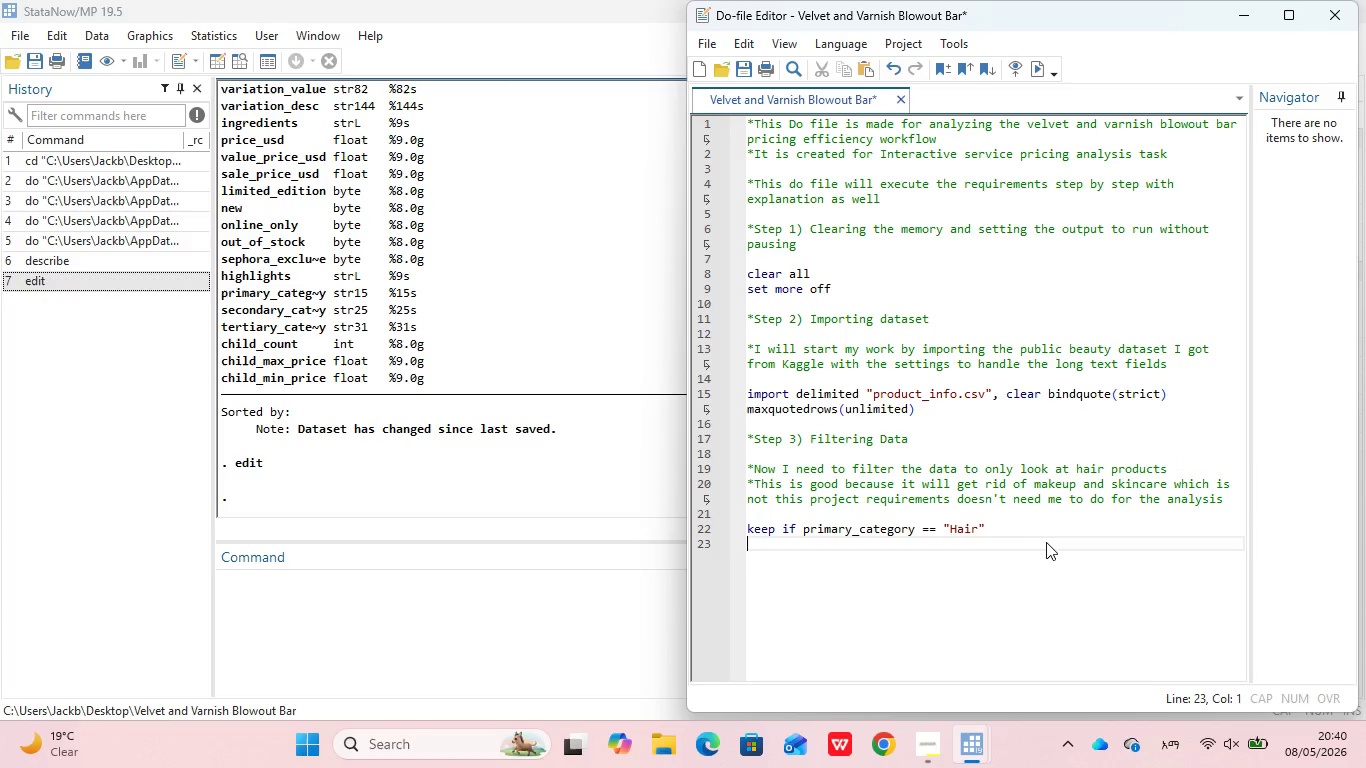 
key(Enter)
 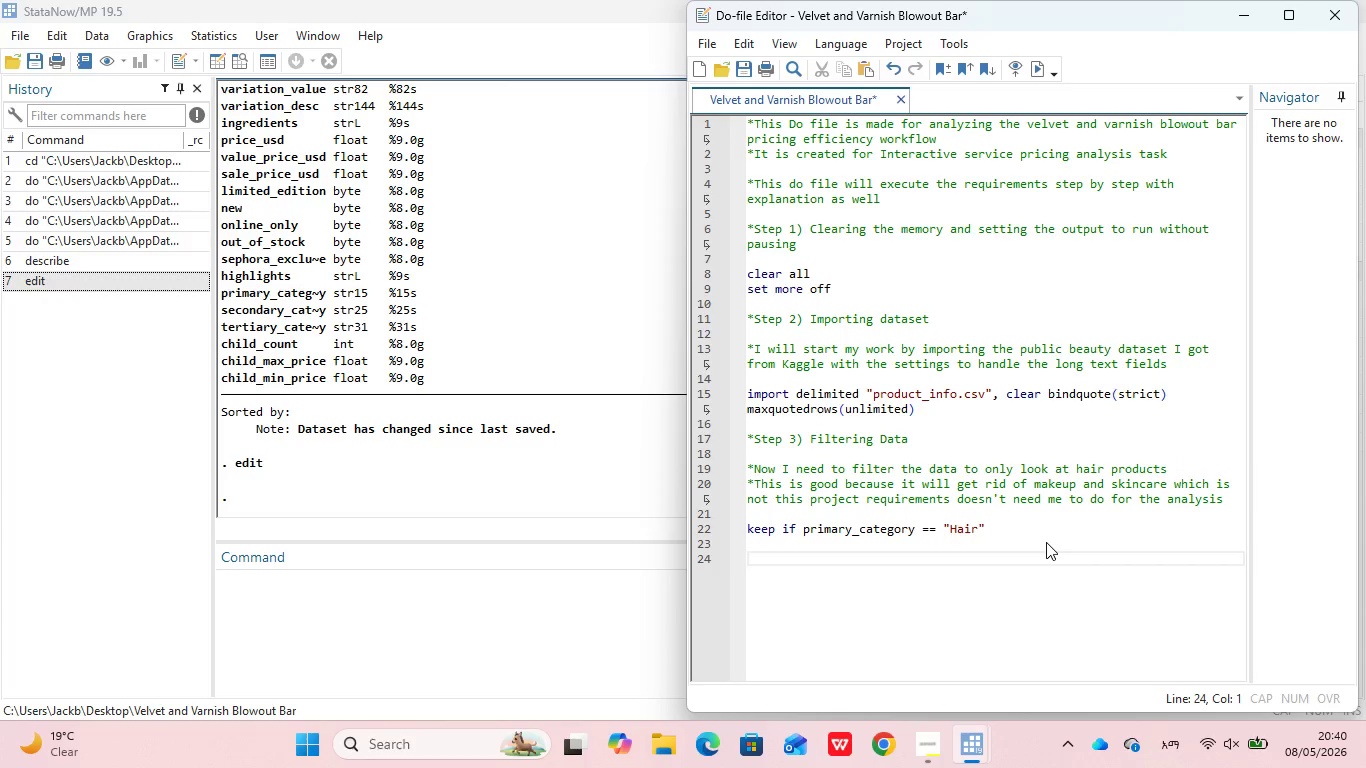 
type(*Now we have successfully kept the primary )
key(Backspace)
type(_cat)
 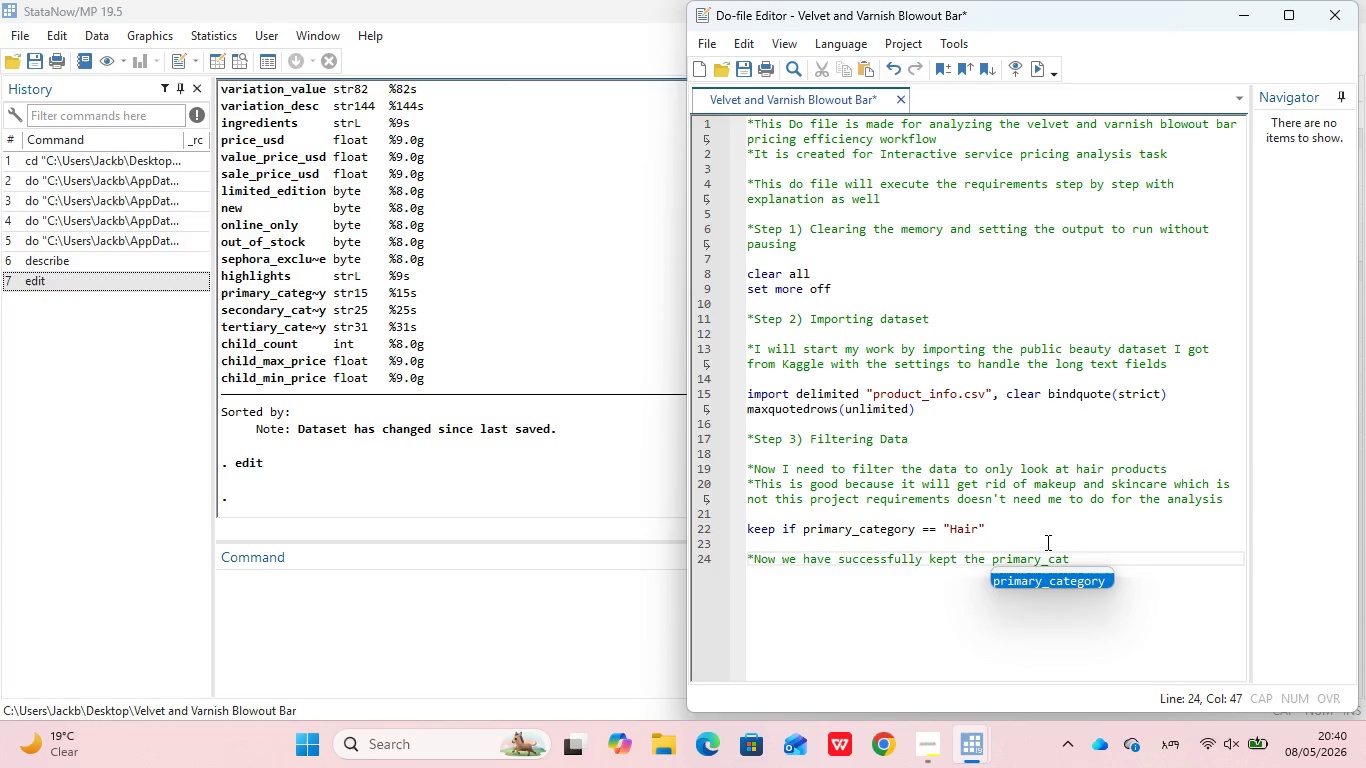 
key(Enter)
 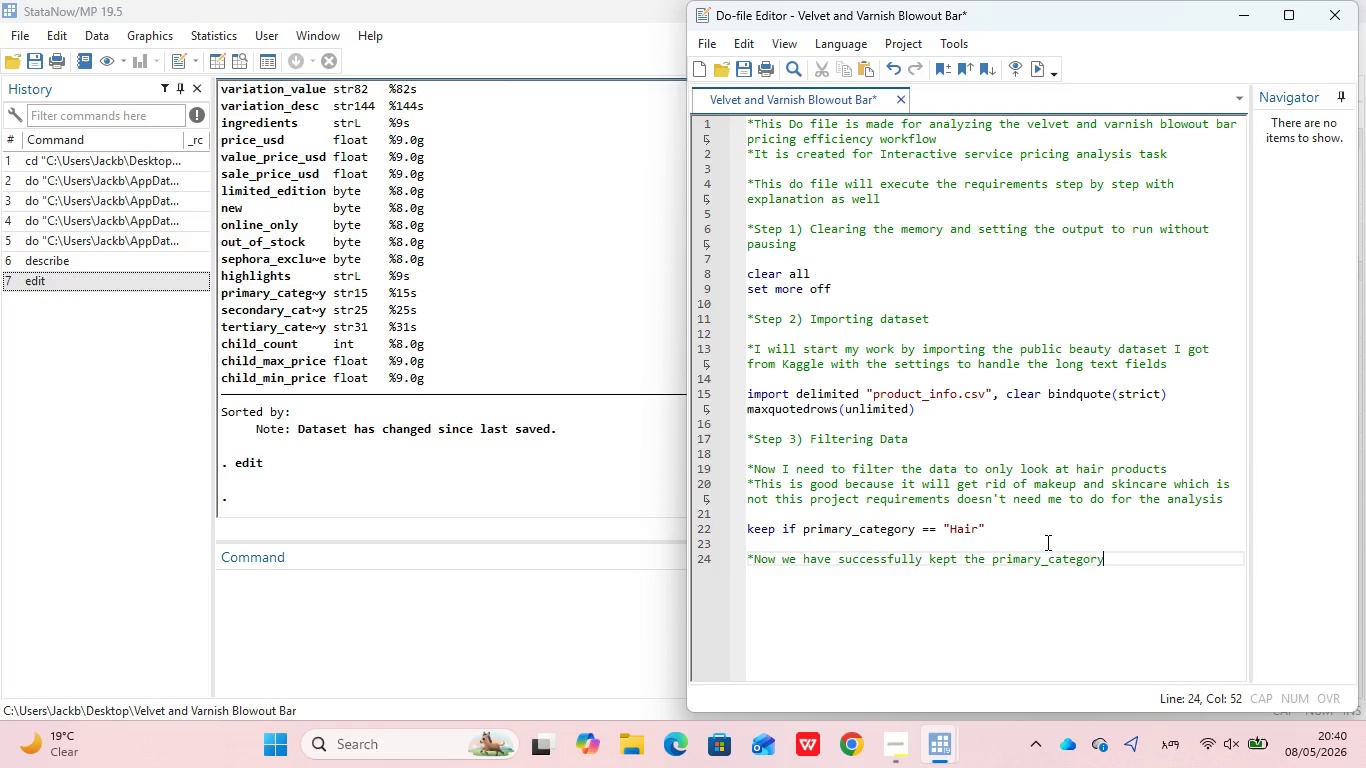 
type( to be Hair and cross checked the output by running the command "edit)
 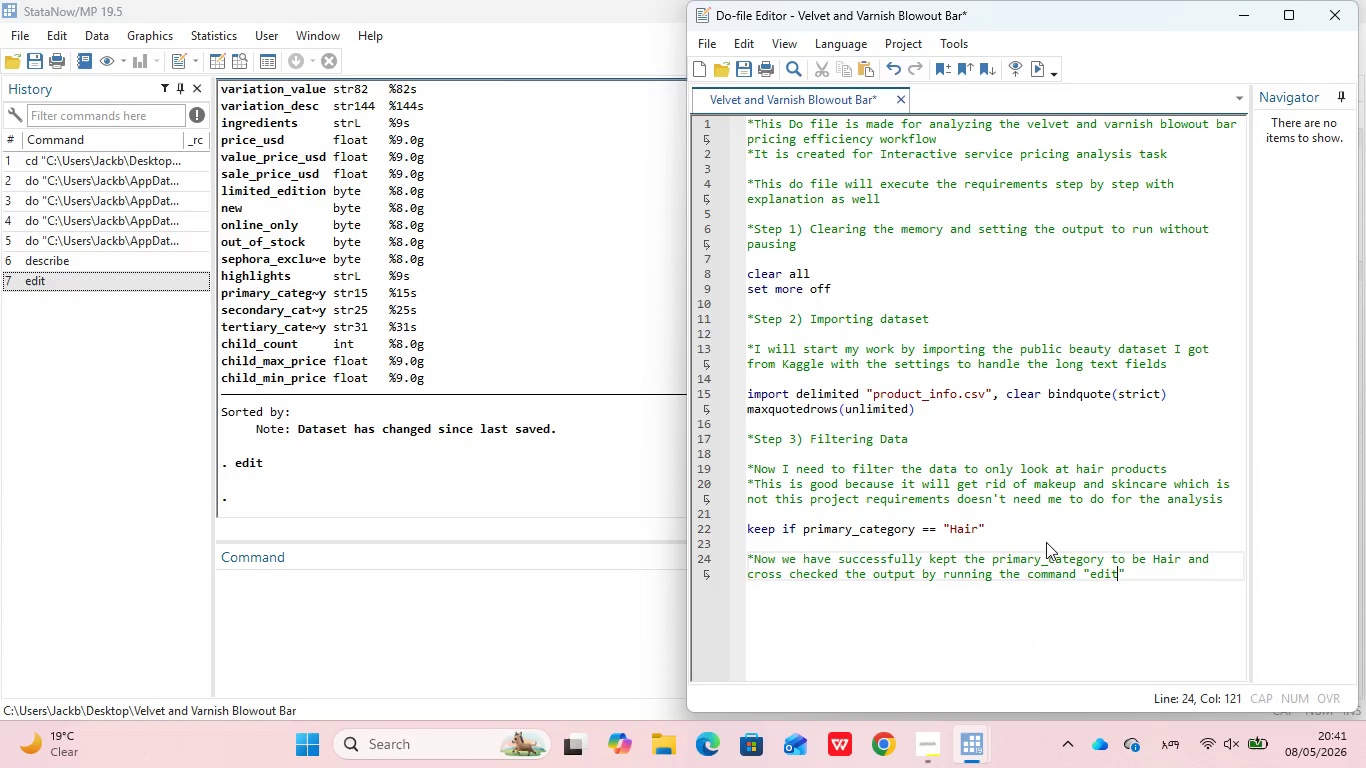 
key(ArrowRight)
 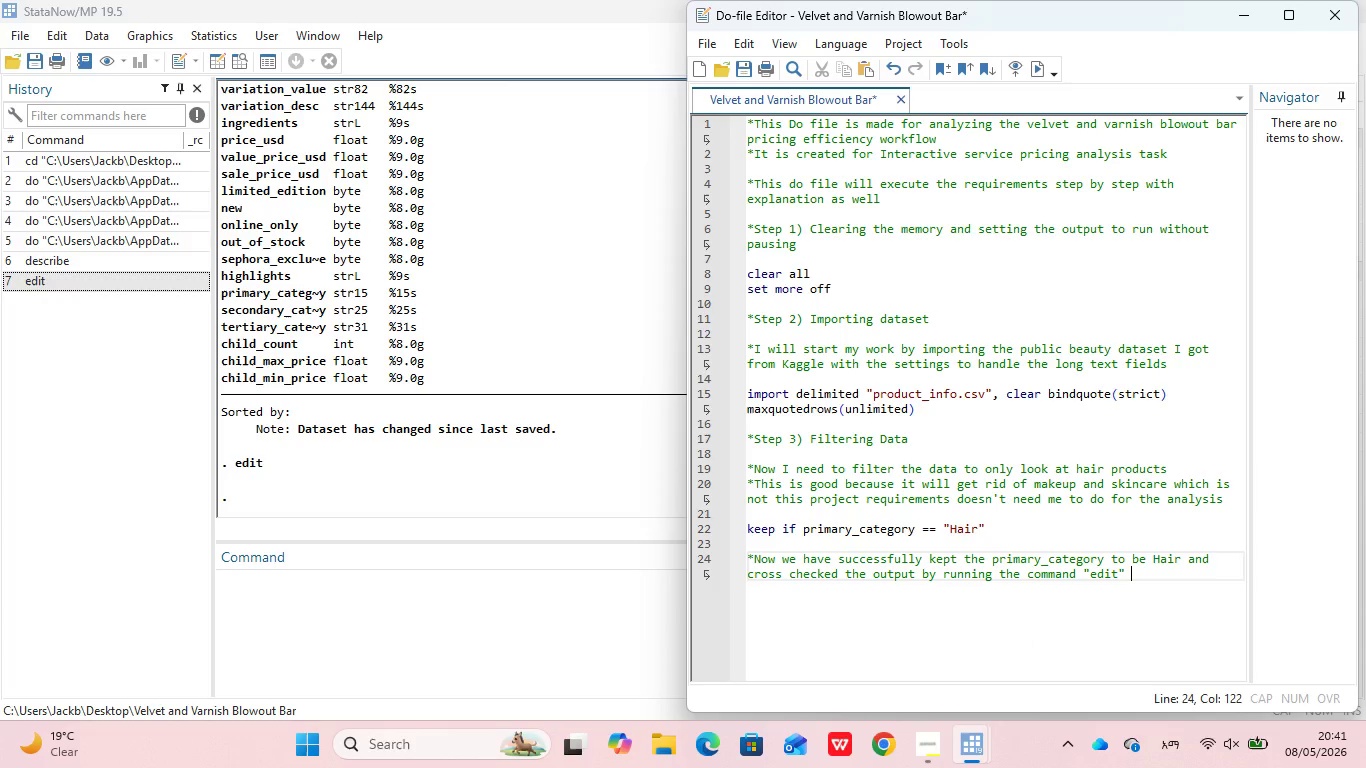 
type( on the command oa)
key(Backspace)
key(Backspace)
type(pane)
 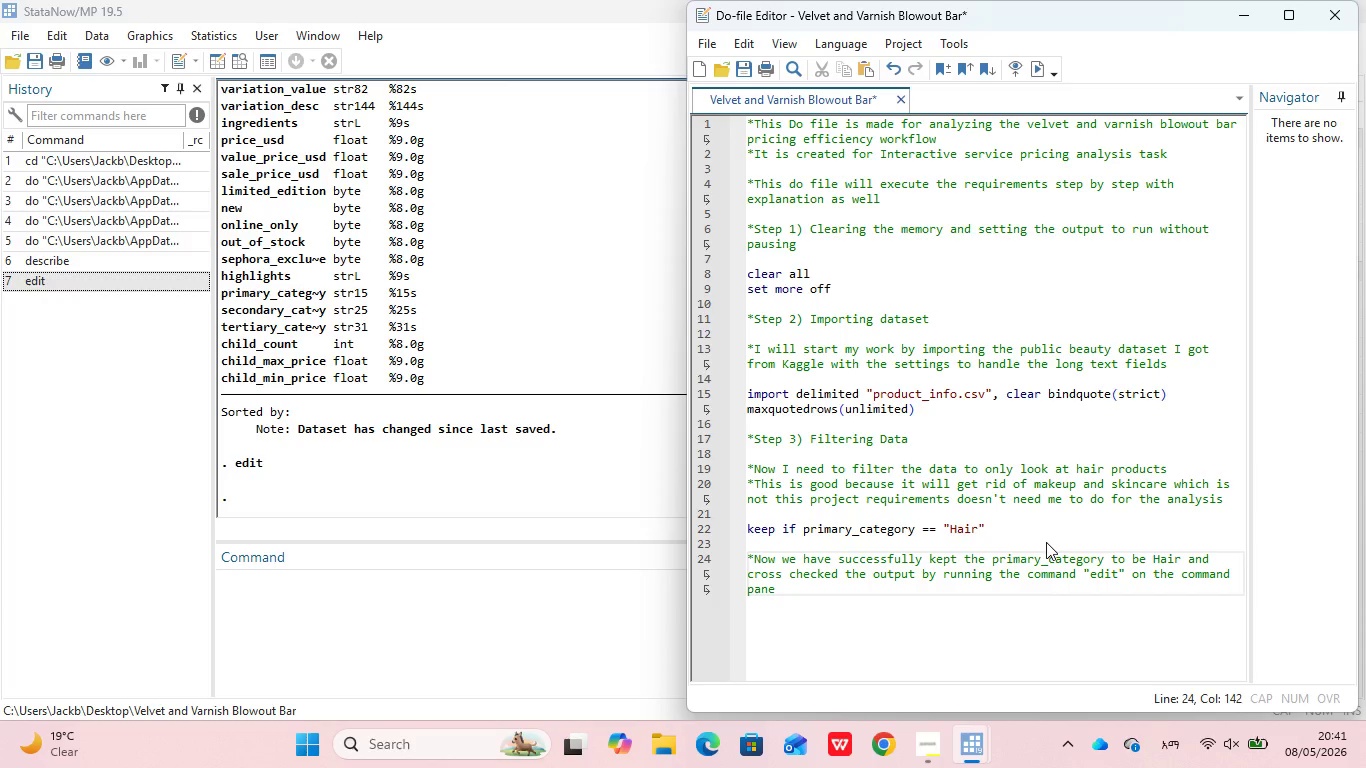 
key(Enter)
 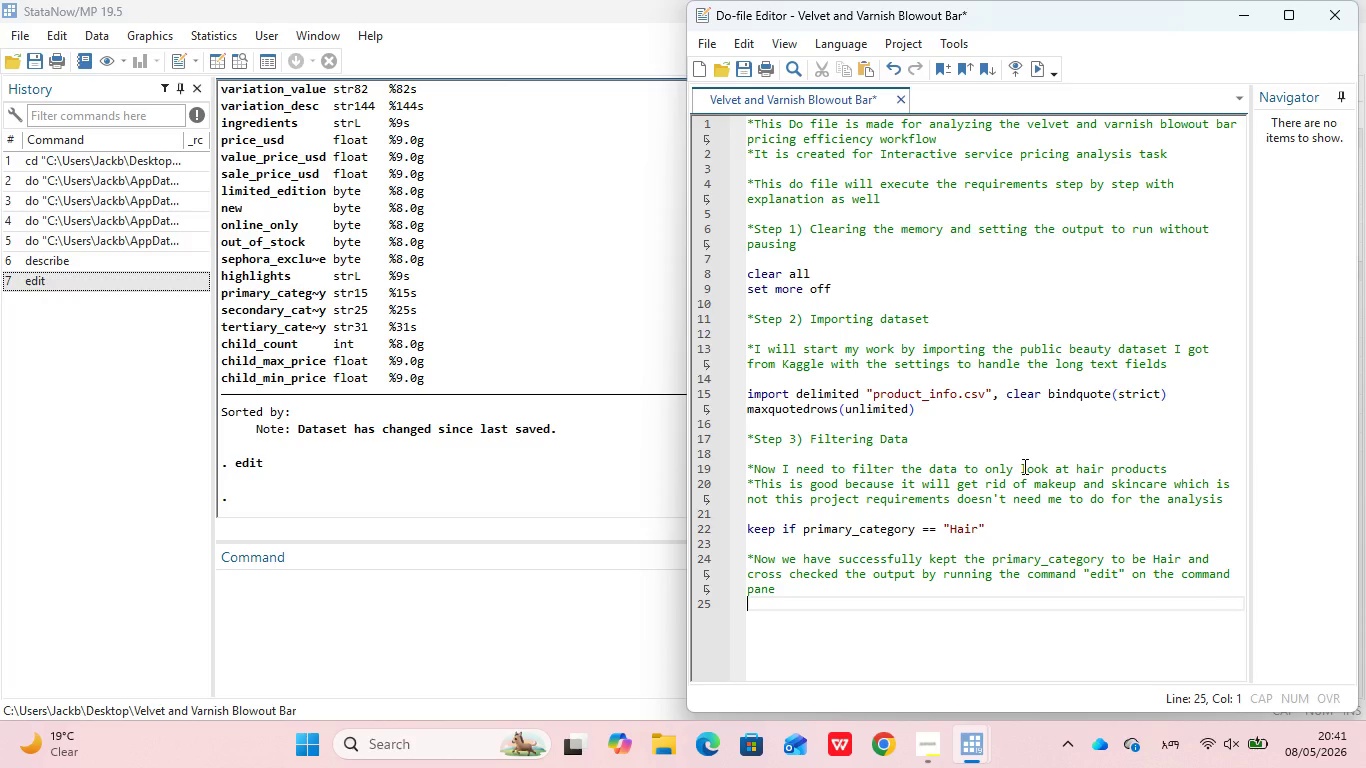 
key(Enter)
 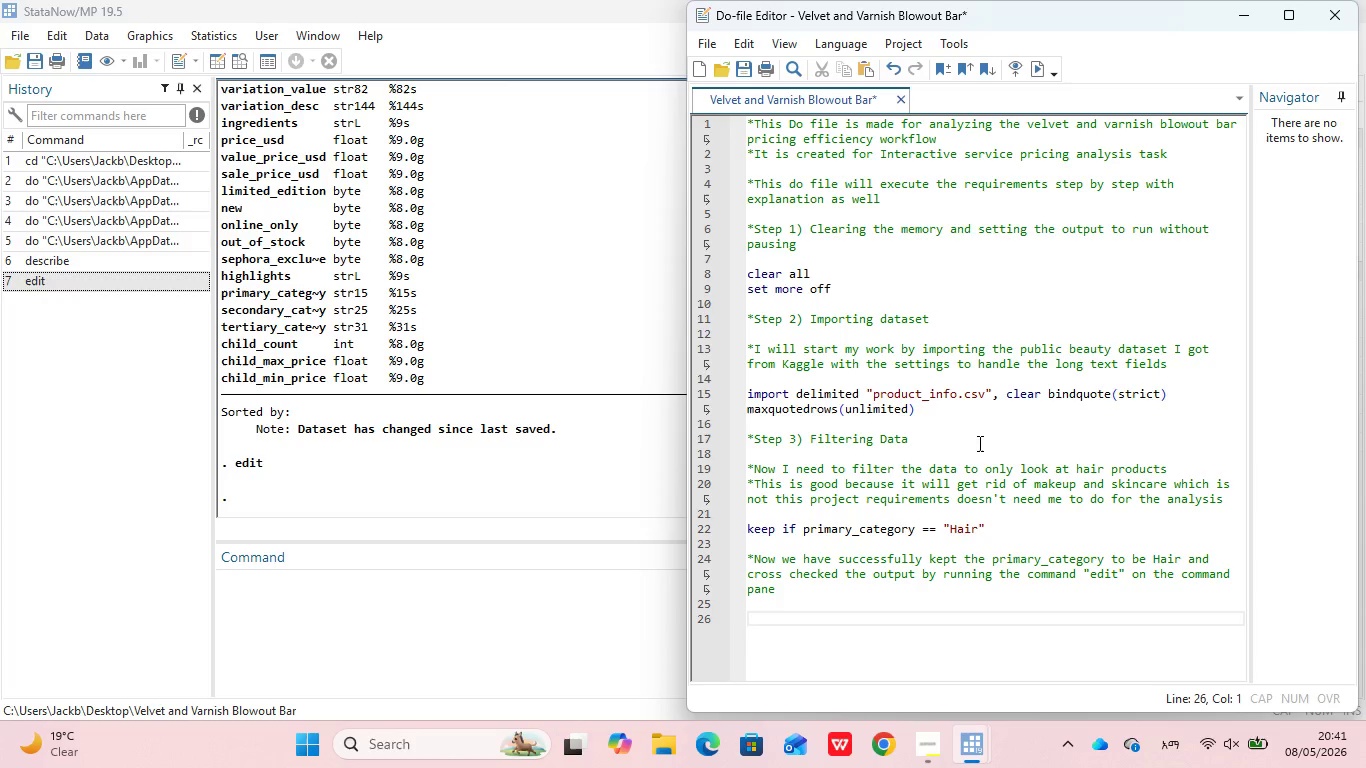 
scroll: coordinate [1023, 466], scroll_direction: down, amount: 1.0
 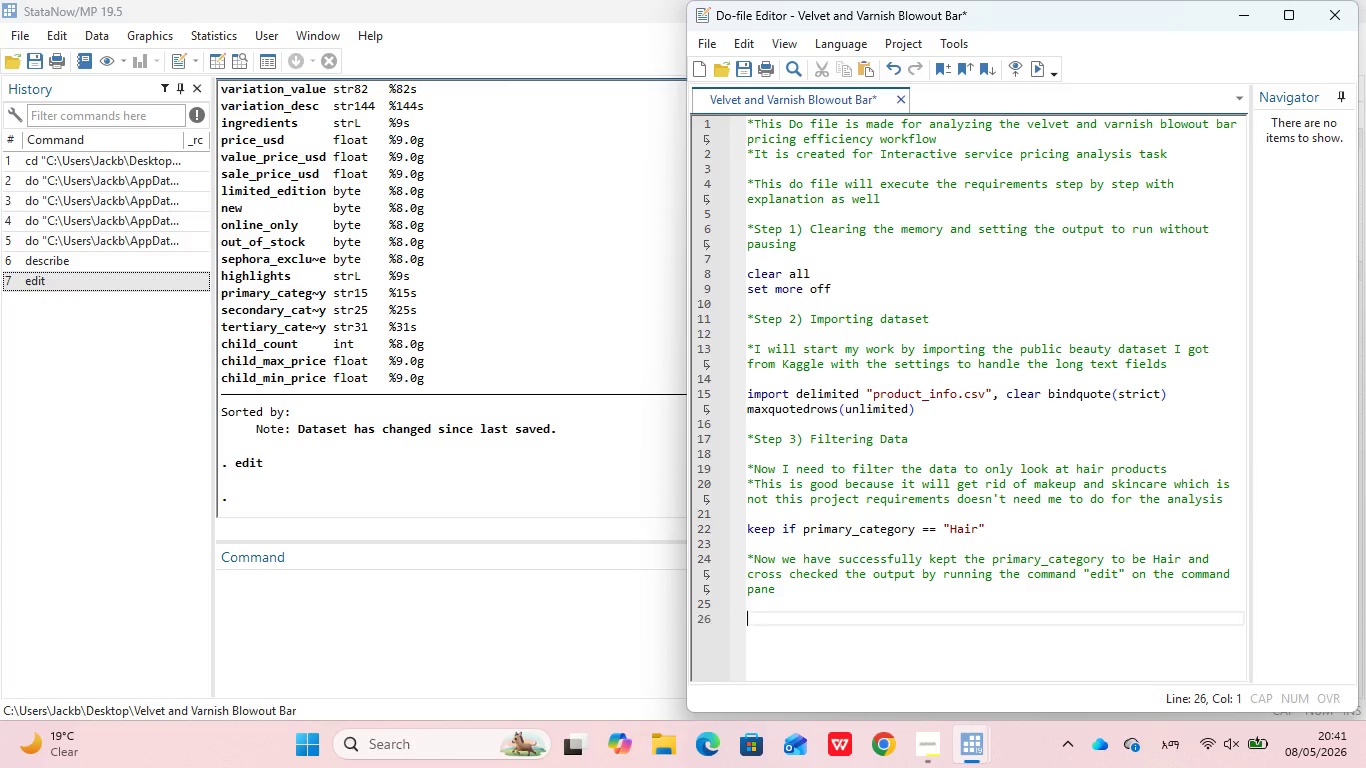 
wait(10.48)
 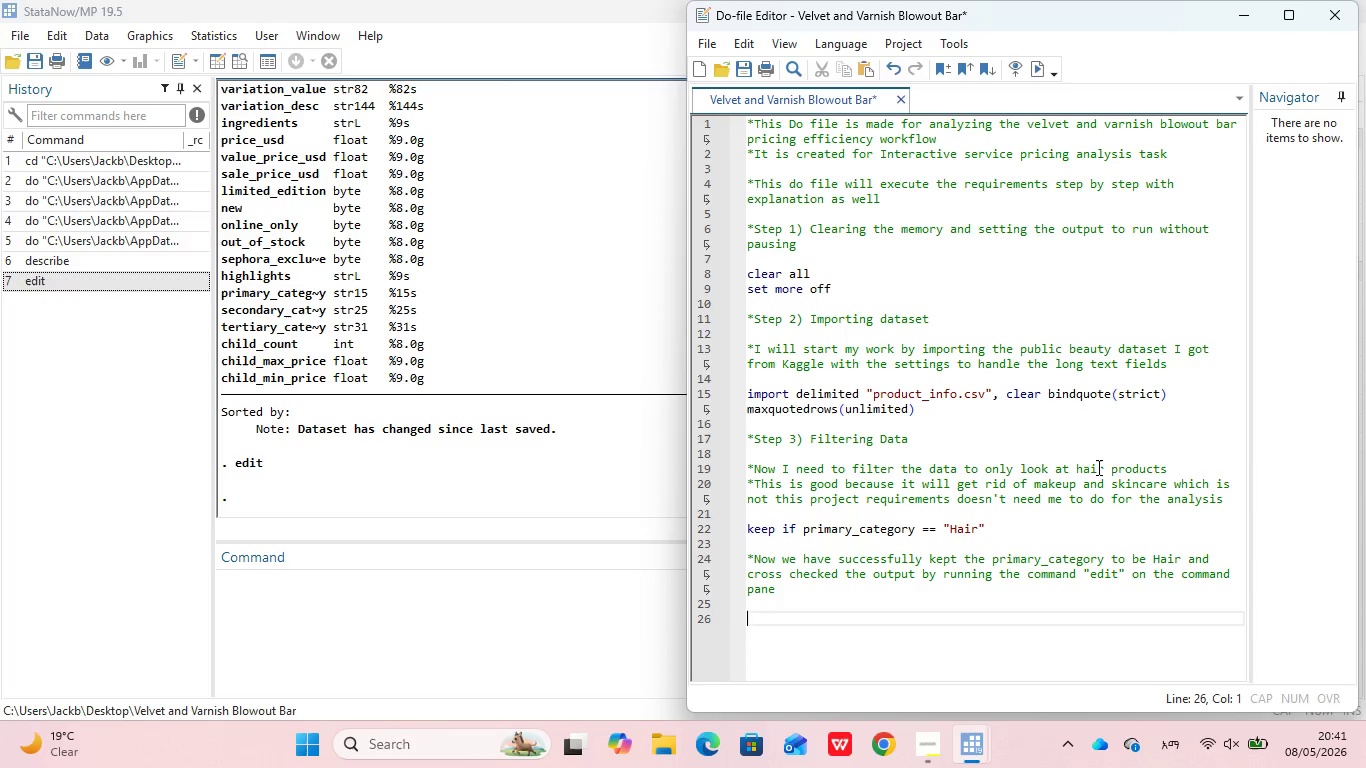 
type(*Step 4) Categorization)
 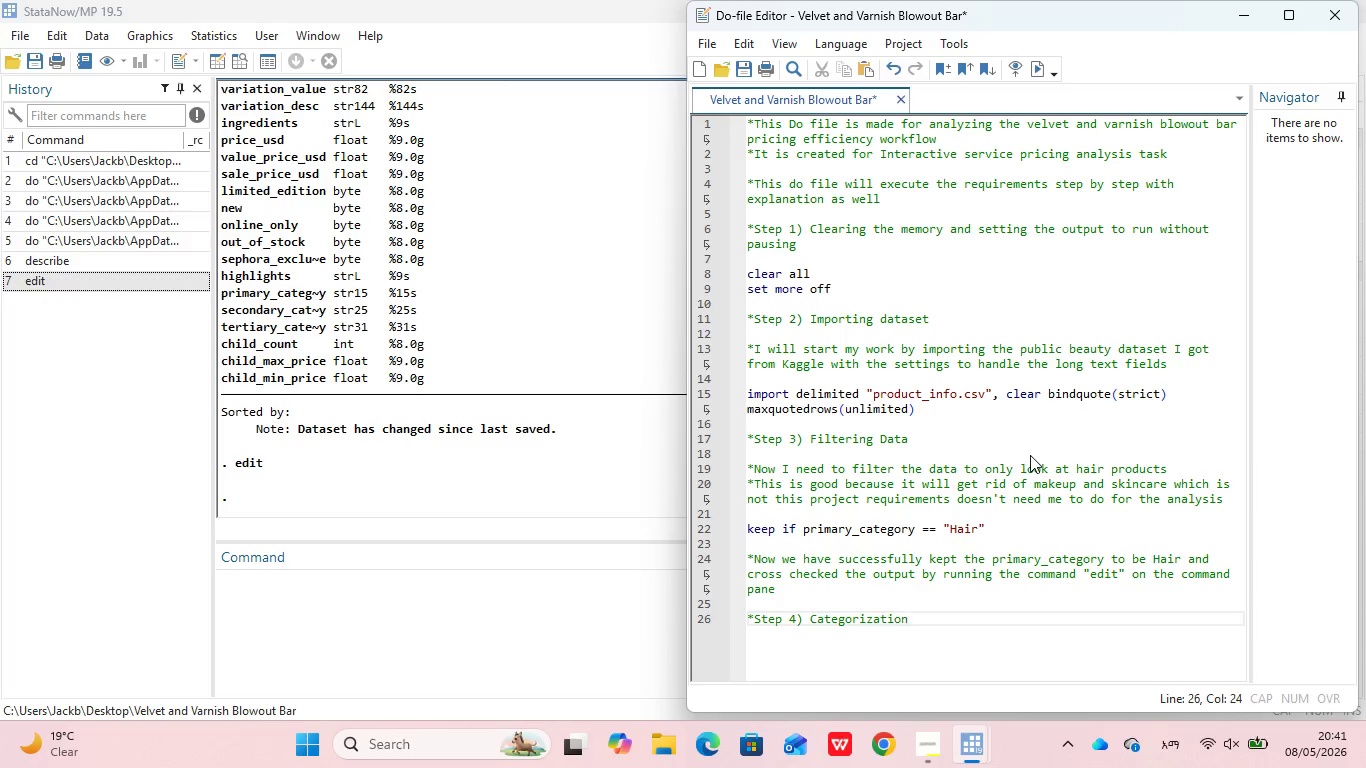 
key(Enter)
 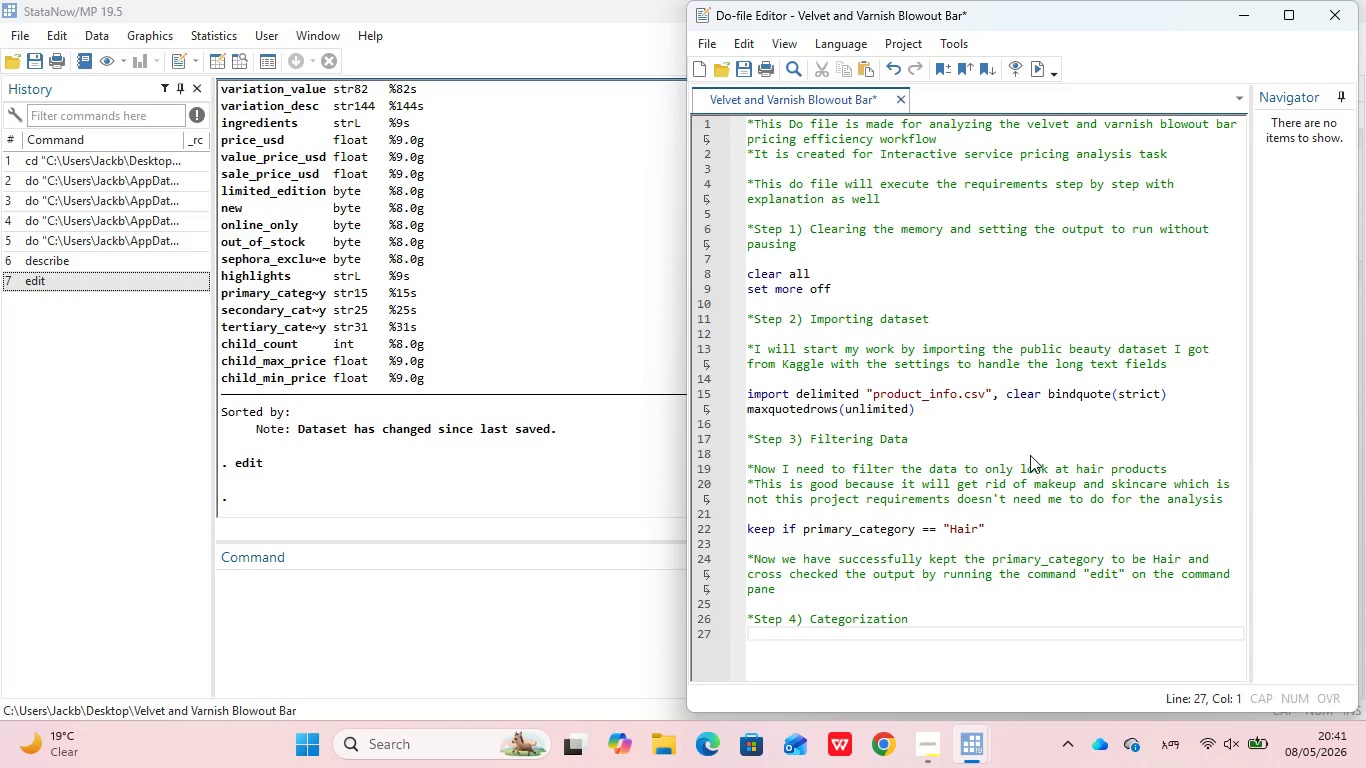 
key(Enter)
 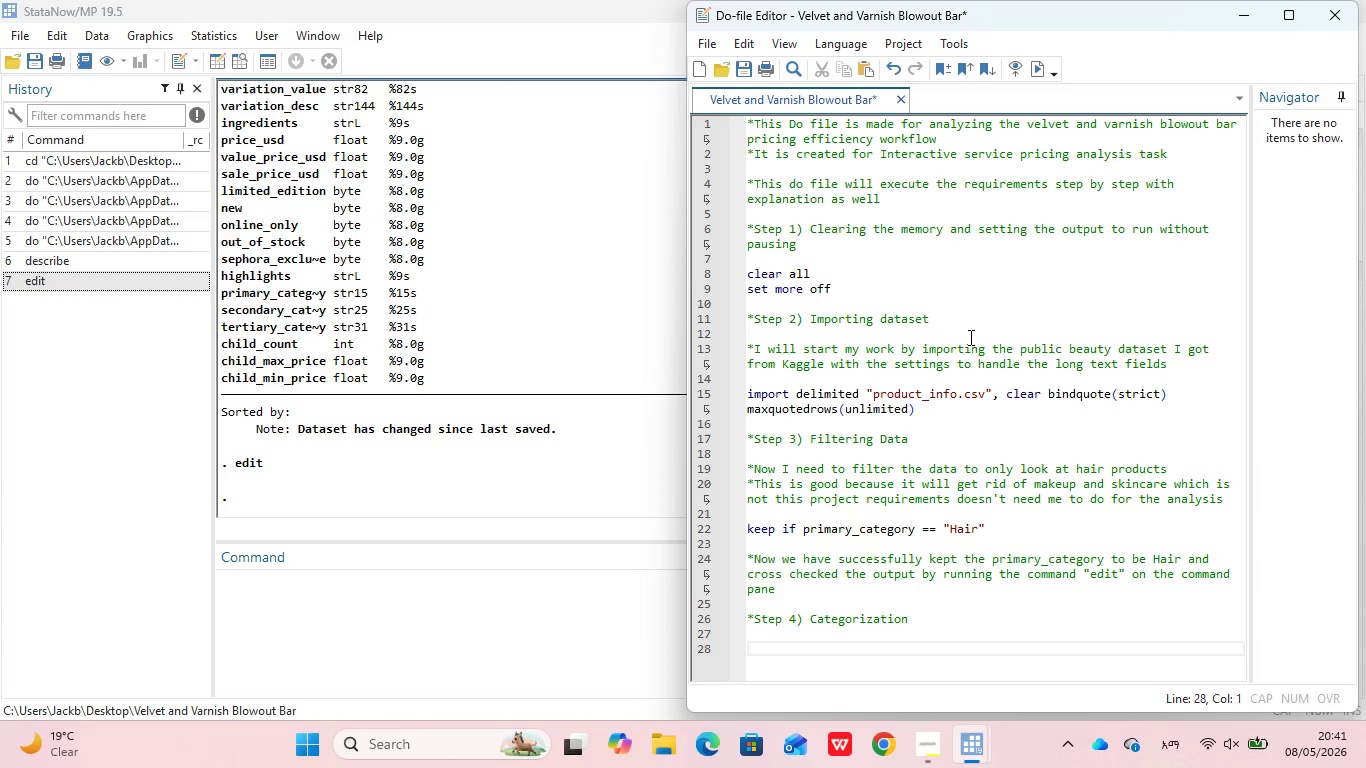 
wait(7.41)
 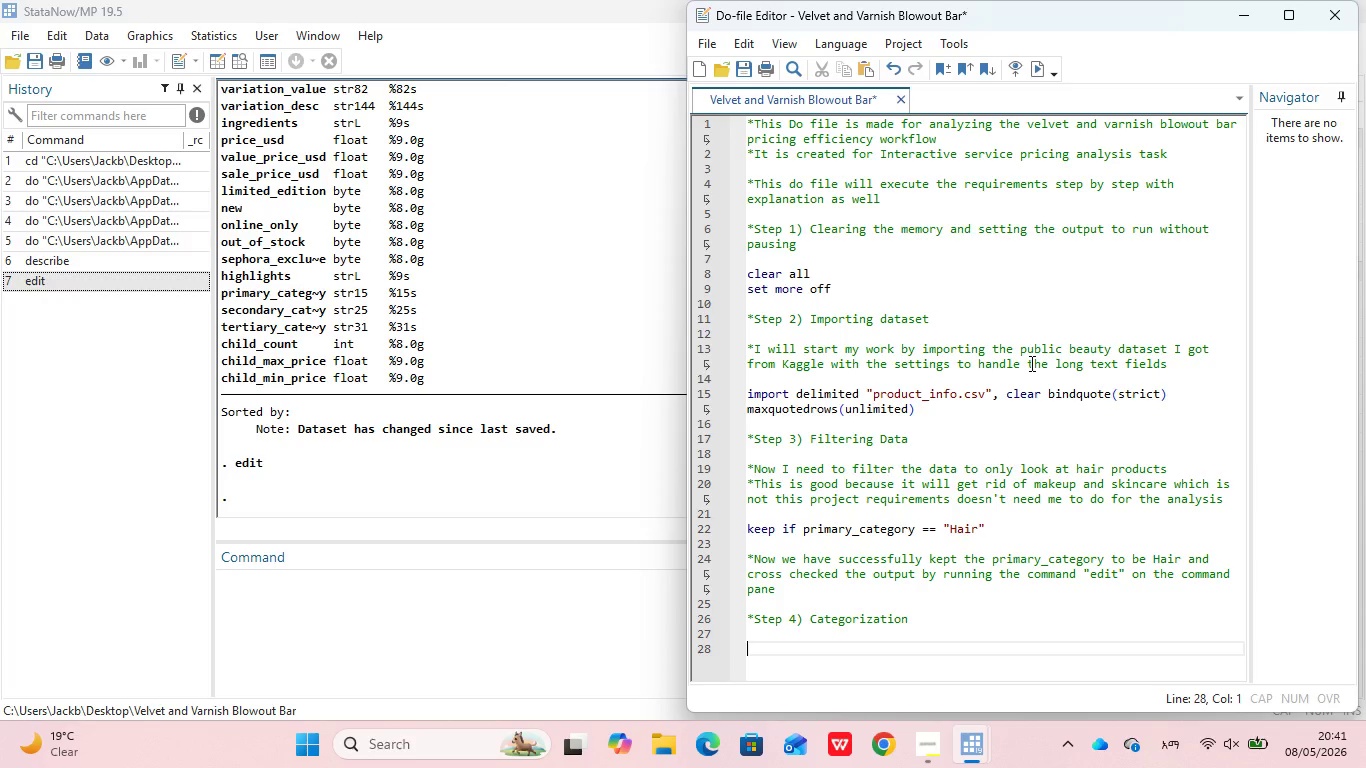 
type(*For this step I'll be creating a )
key(Backspace)
key(Backspace)
type(the serv)
 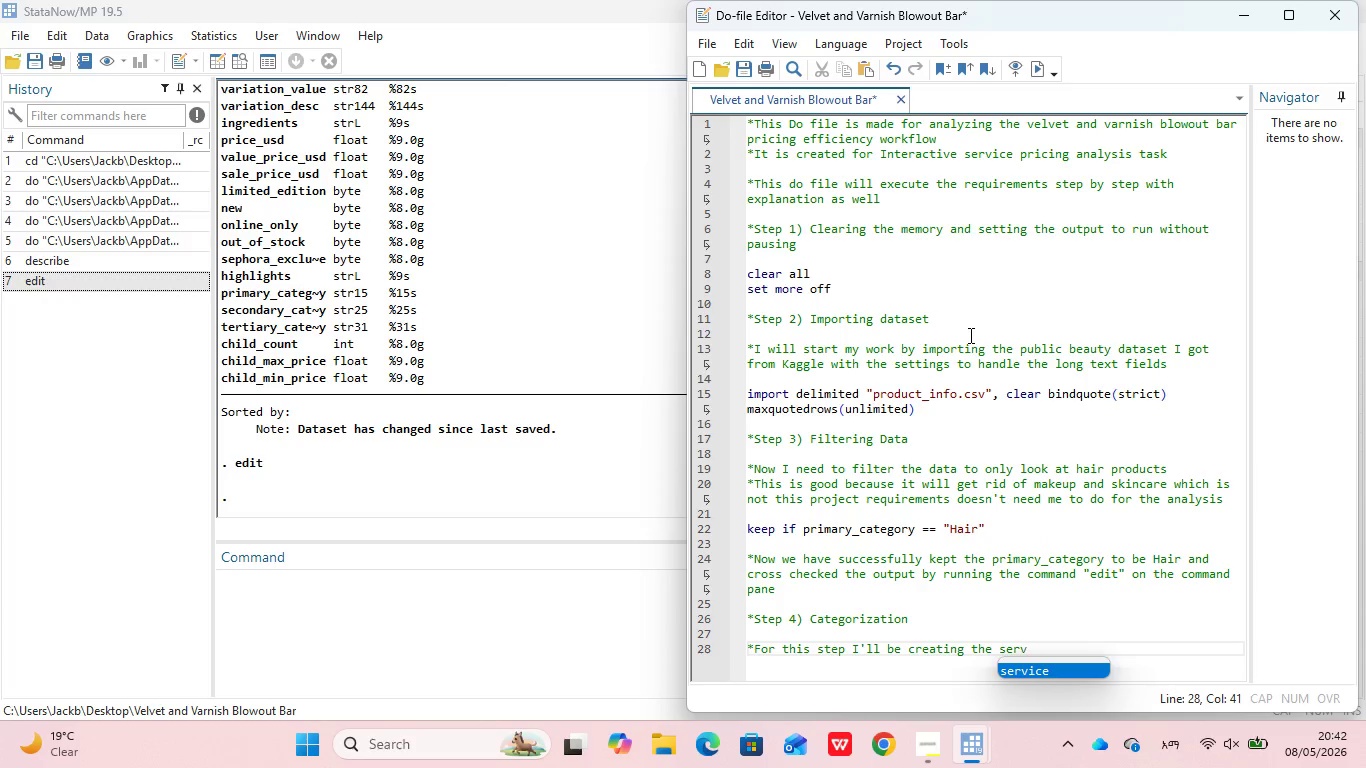 
key(Enter)
 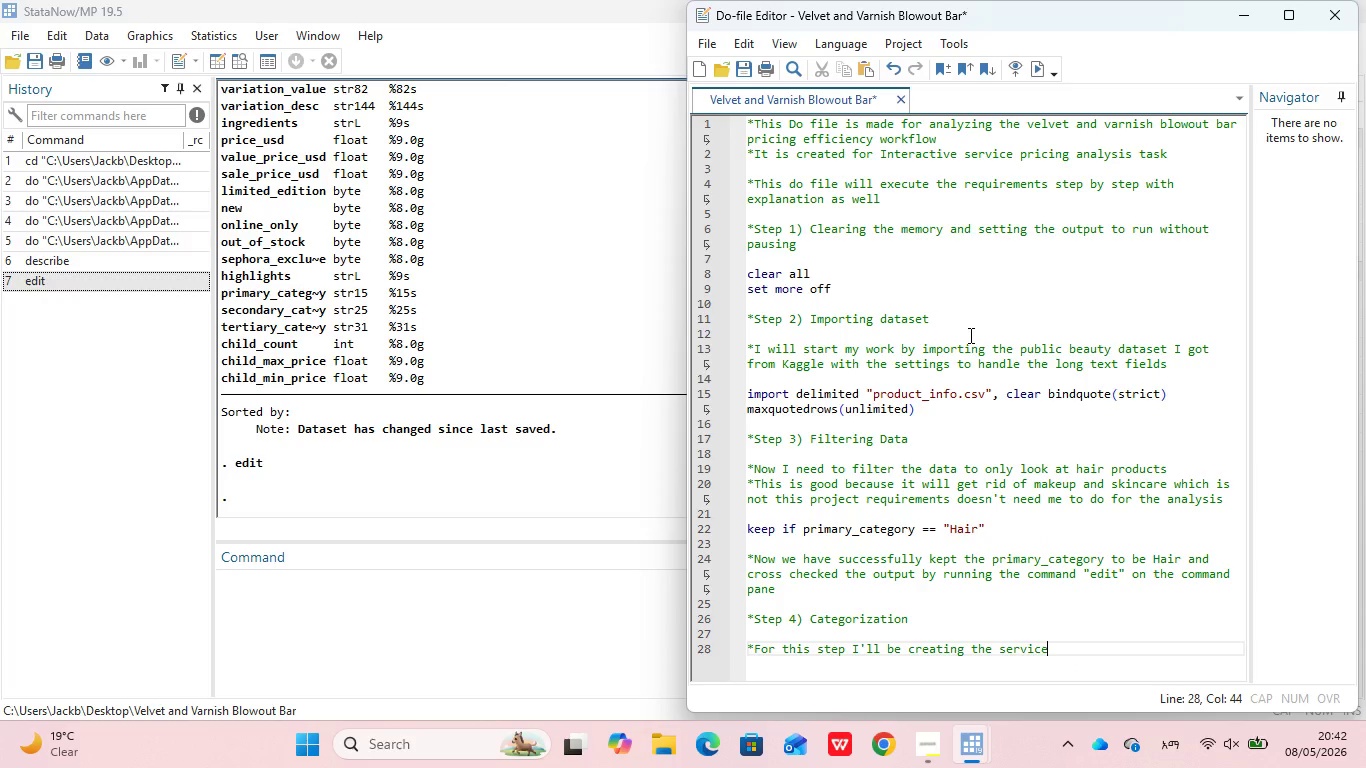 
type( )
key(Backspace)
type(_type varian)
key(Backspace)
type(ble to categorize the)
 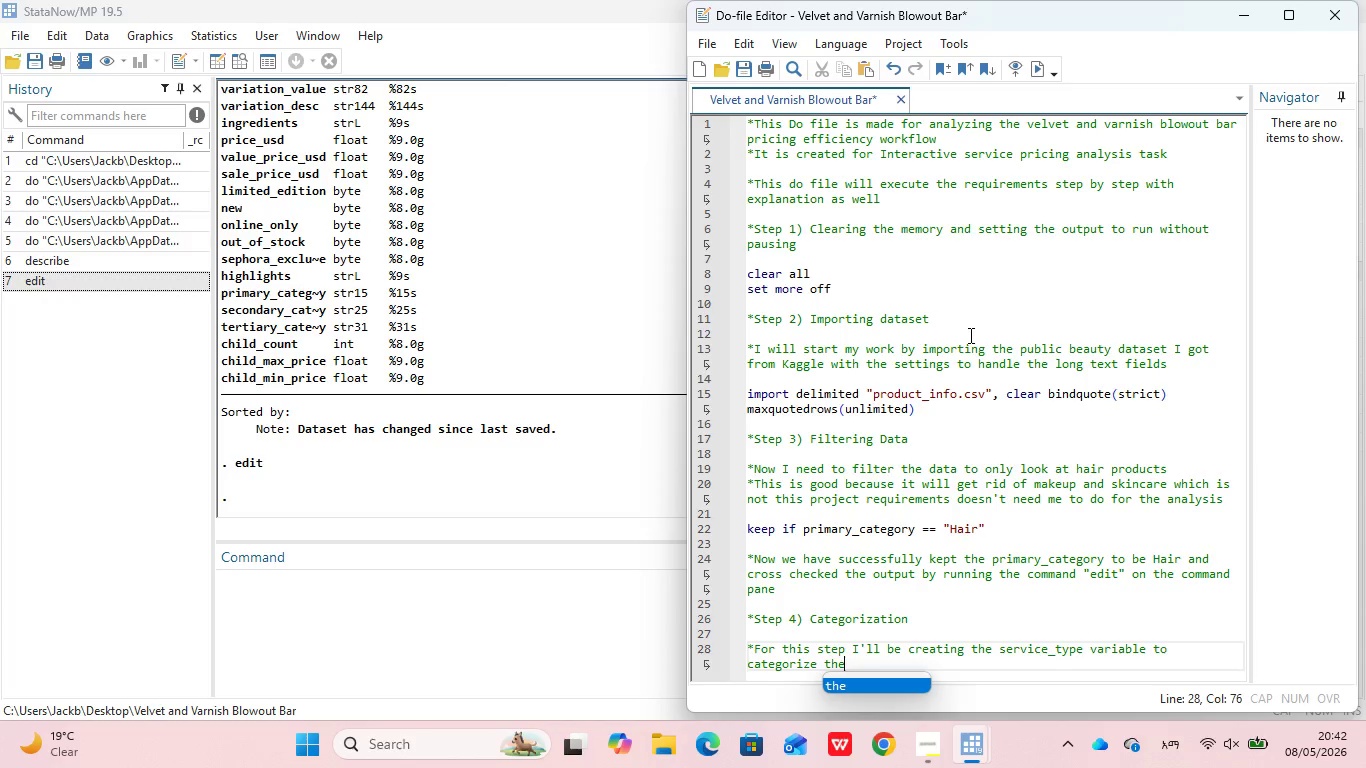 
type( serv)
 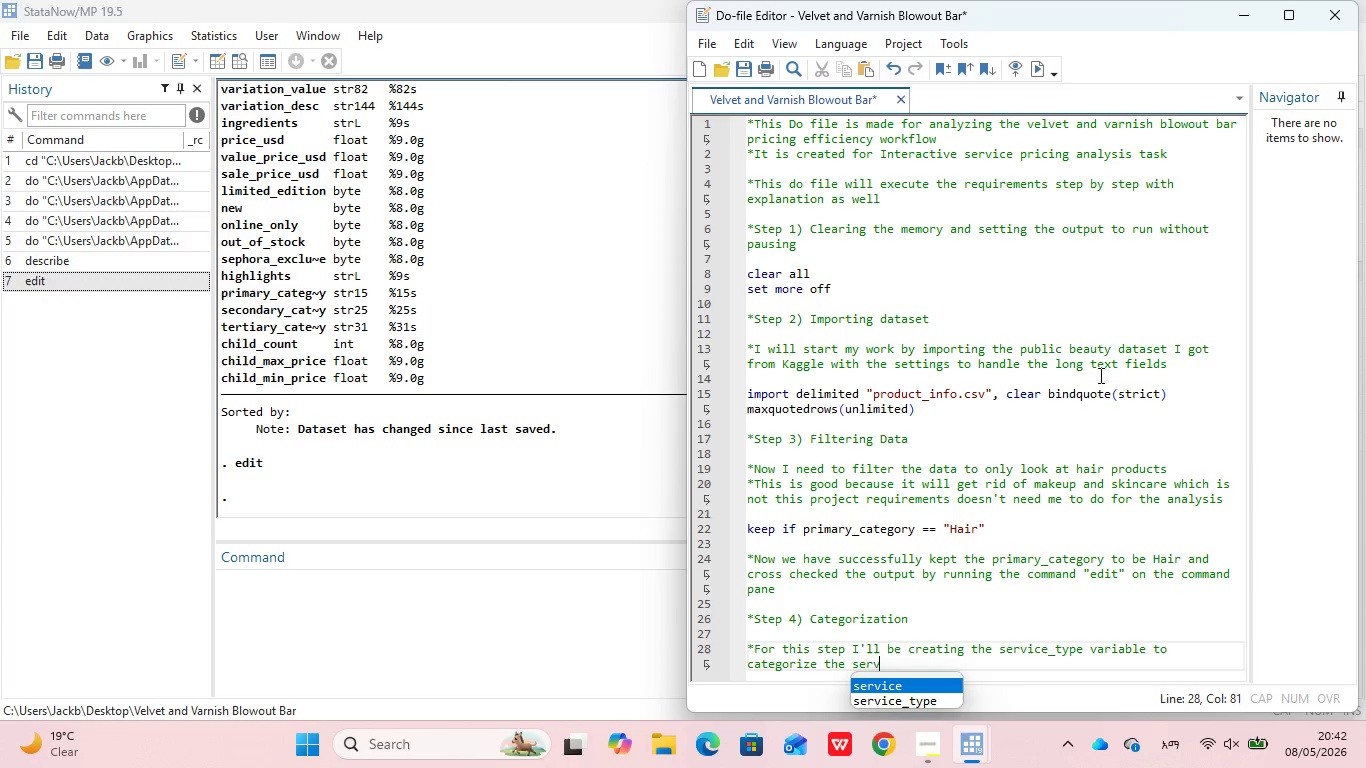 
key(Enter)
 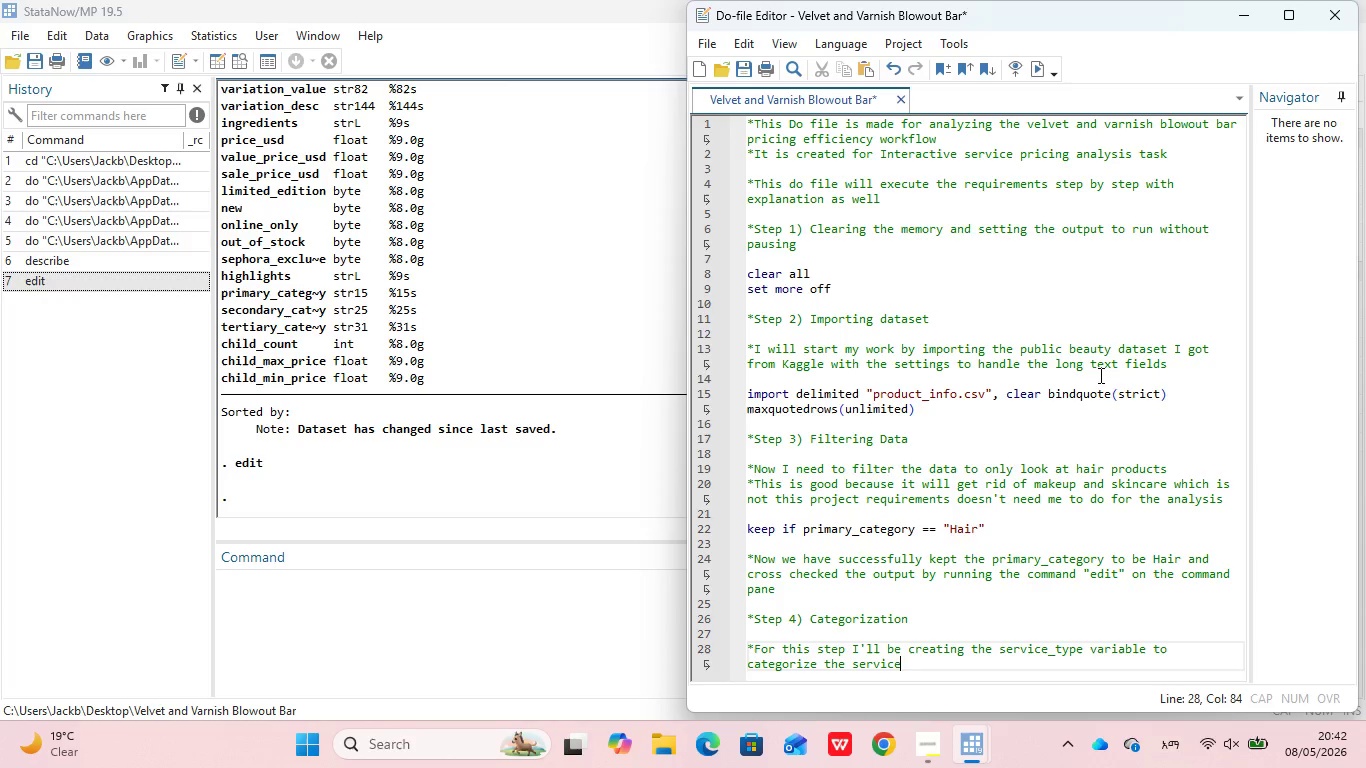 
key(S)
 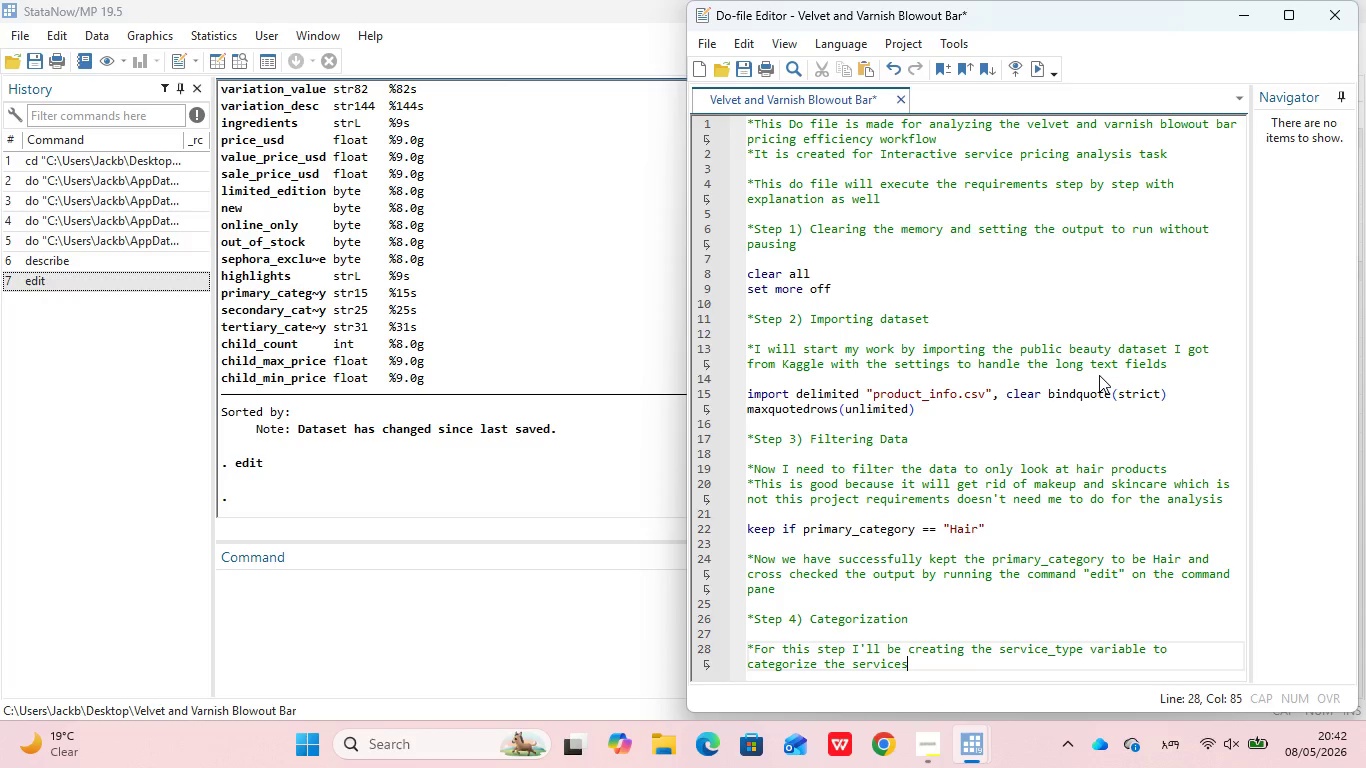 
key(Enter)
 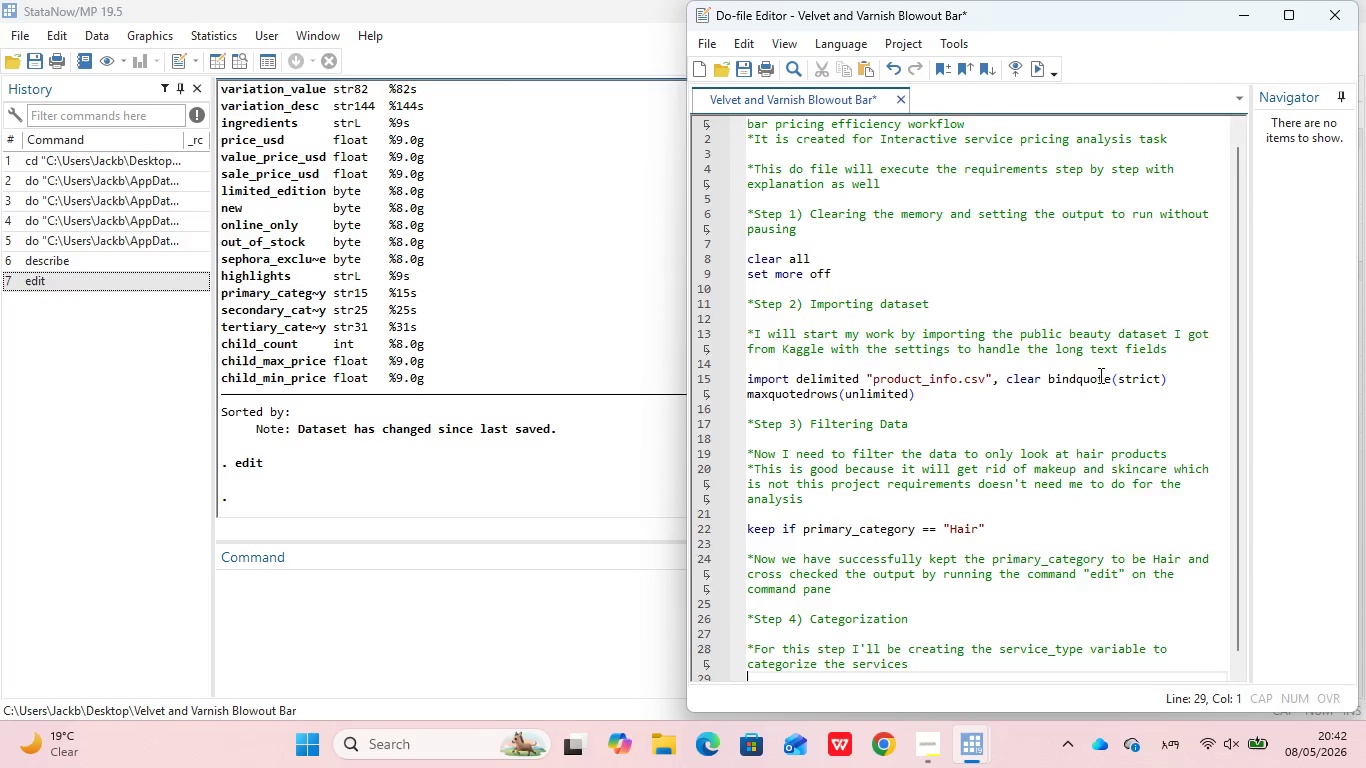 
key(Enter)
 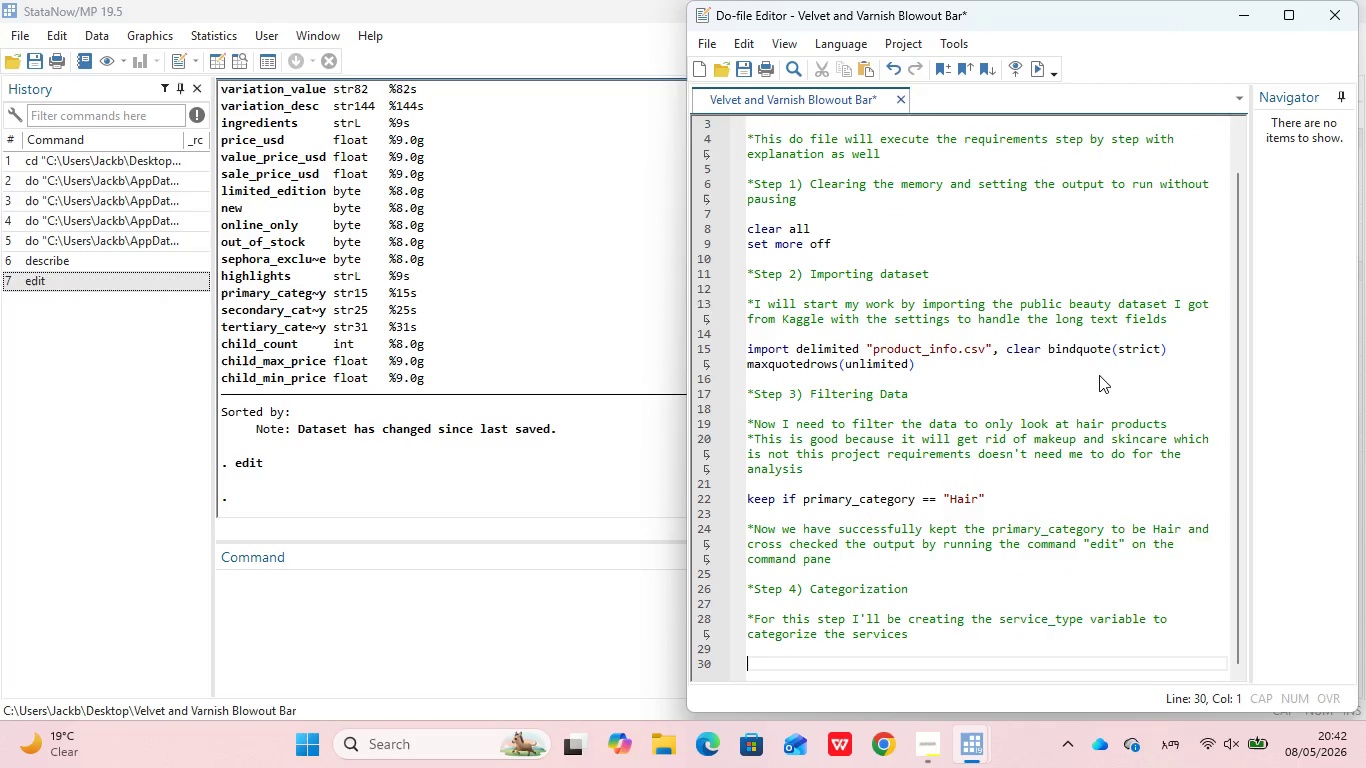 
key(Enter)
 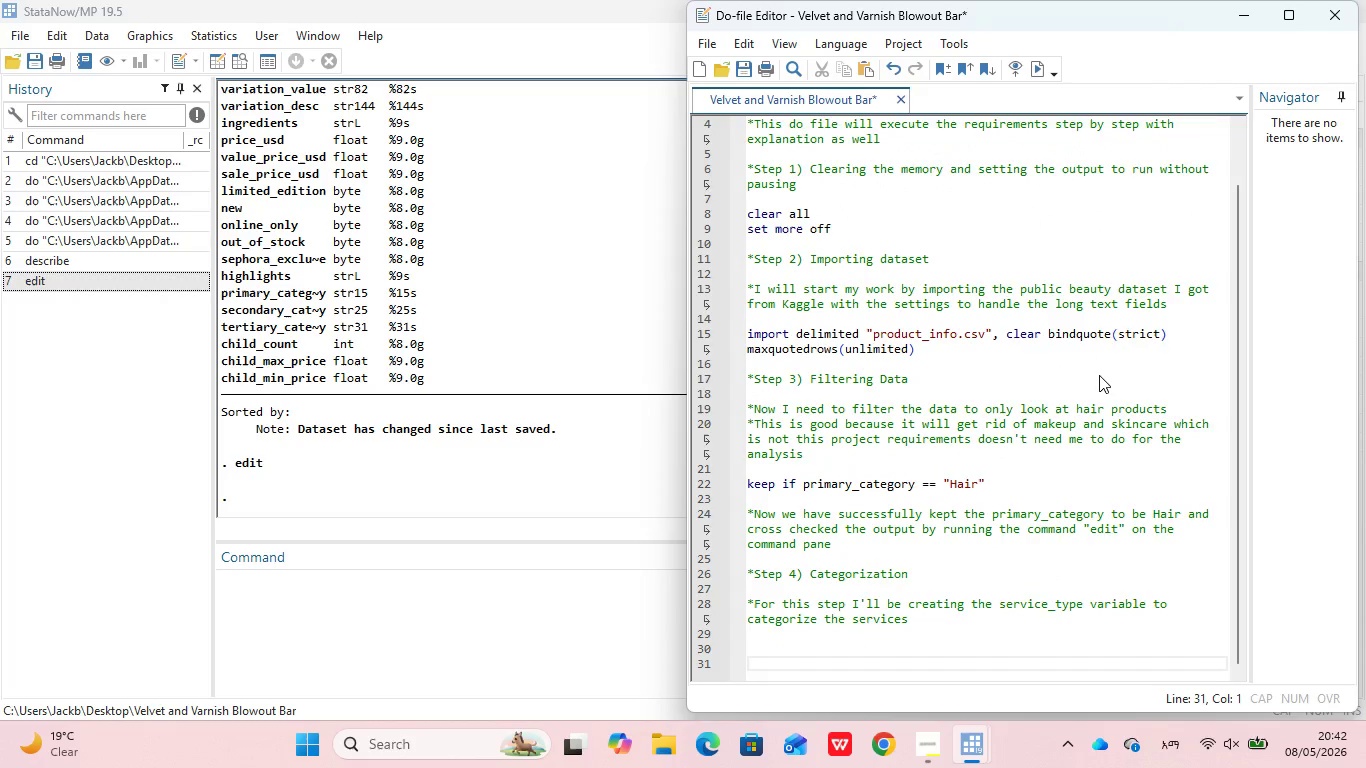 
key(Enter)
 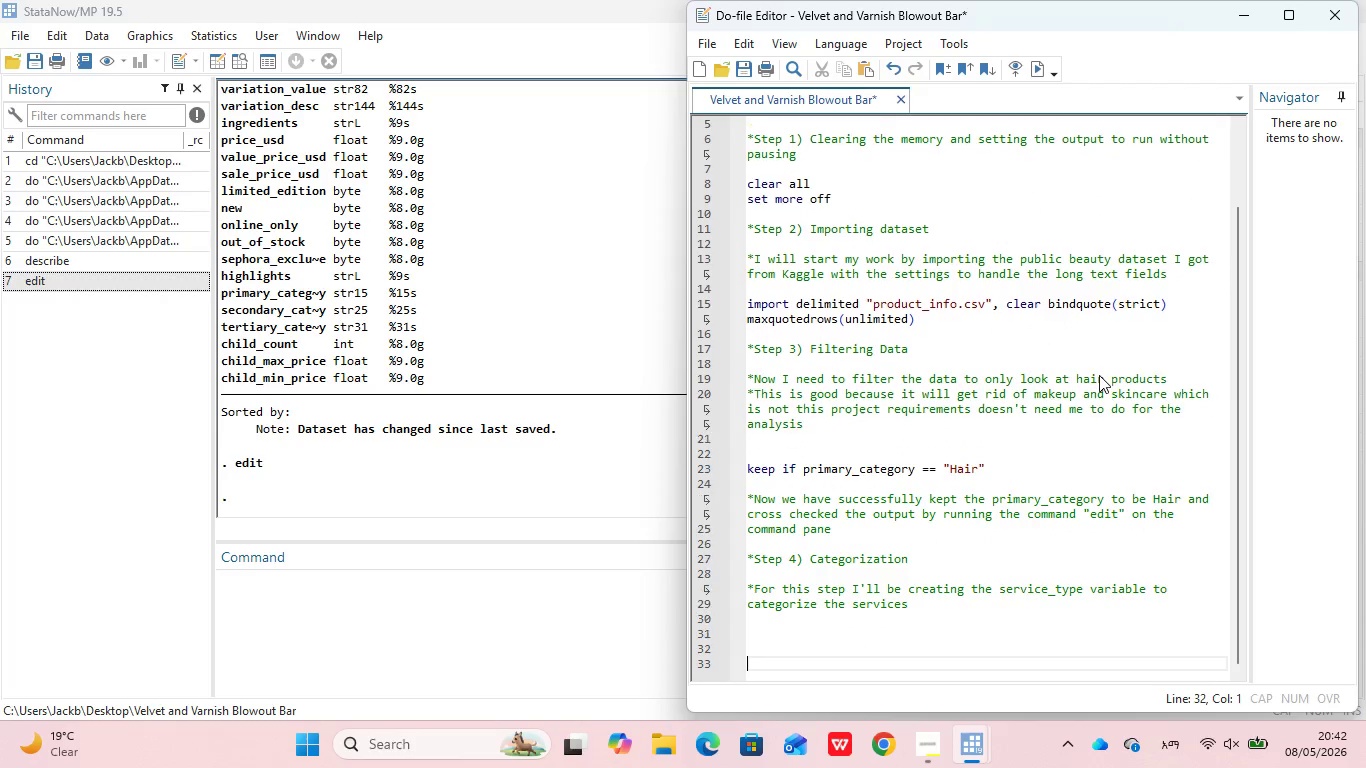 
key(Enter)
 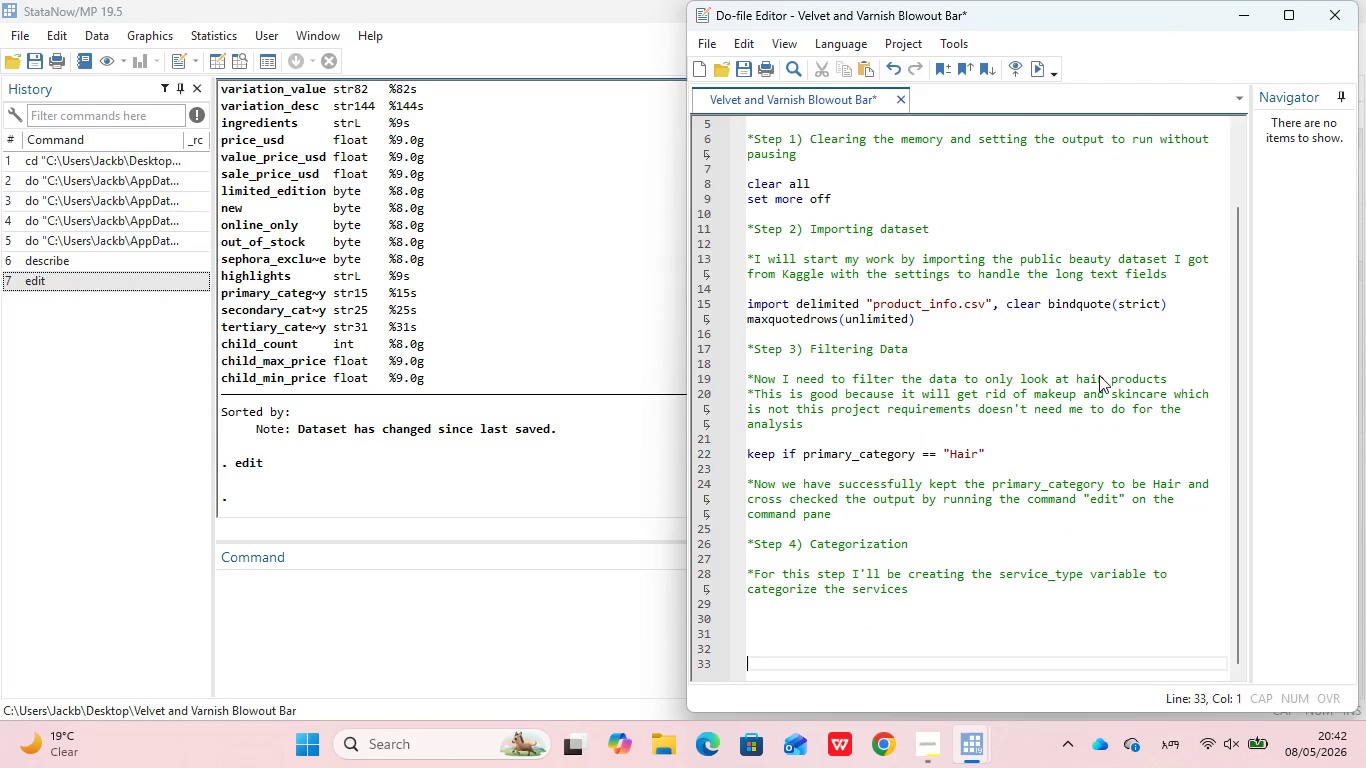 
key(Enter)
 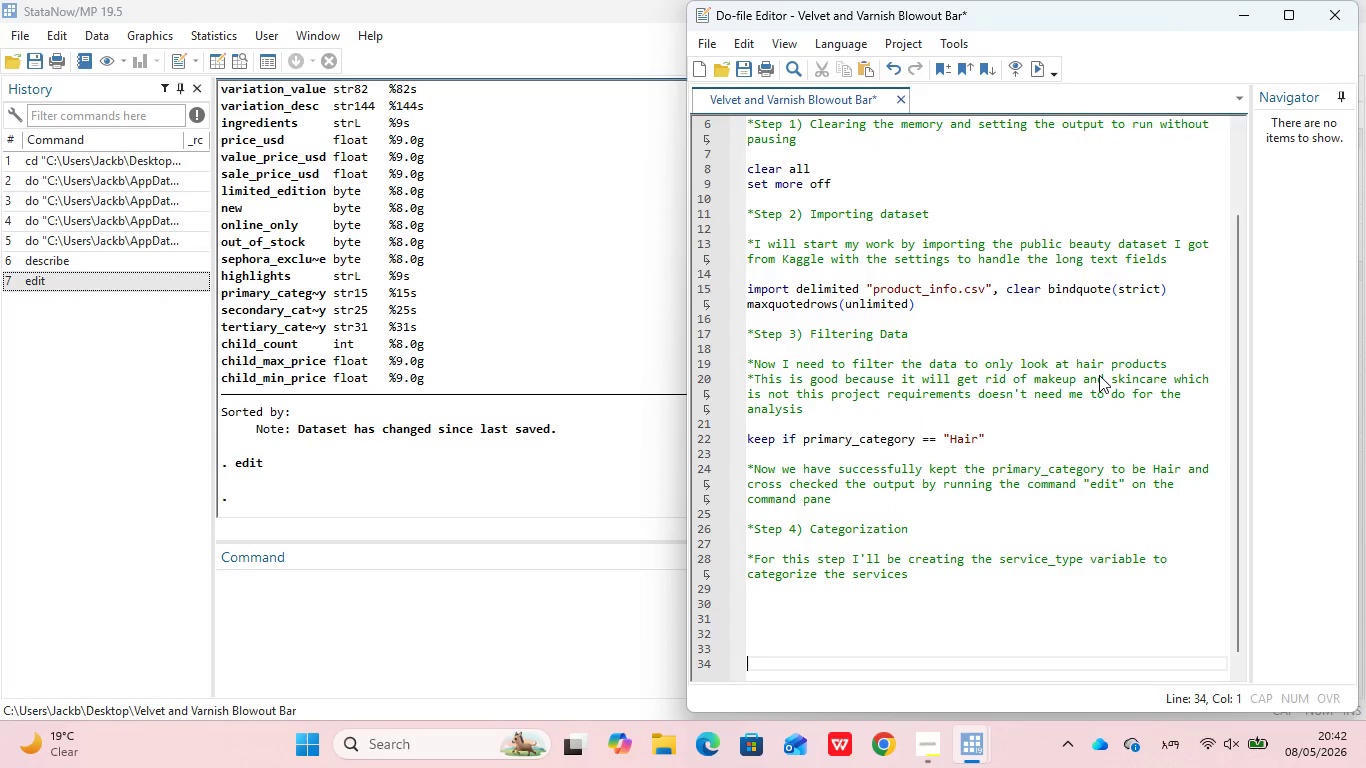 
key(Enter)
 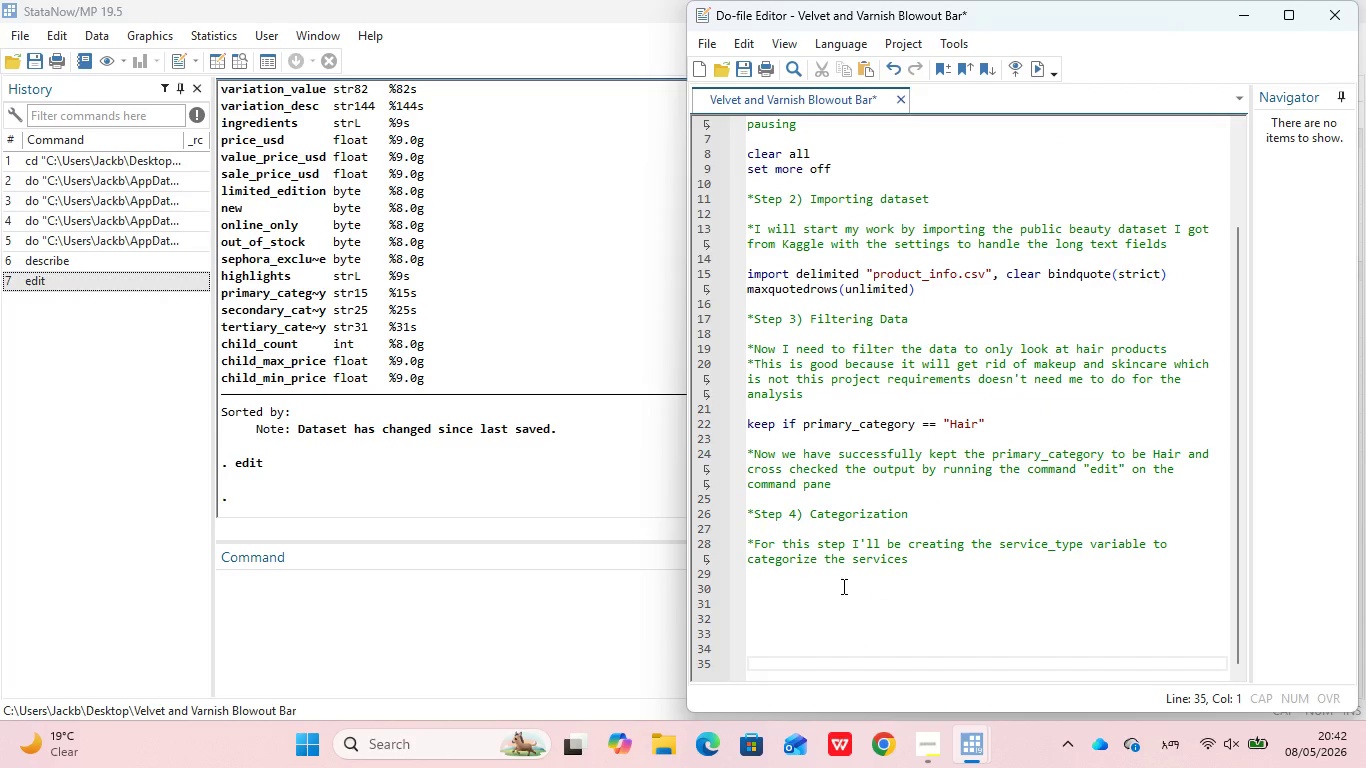 
key(ArrowUp)
 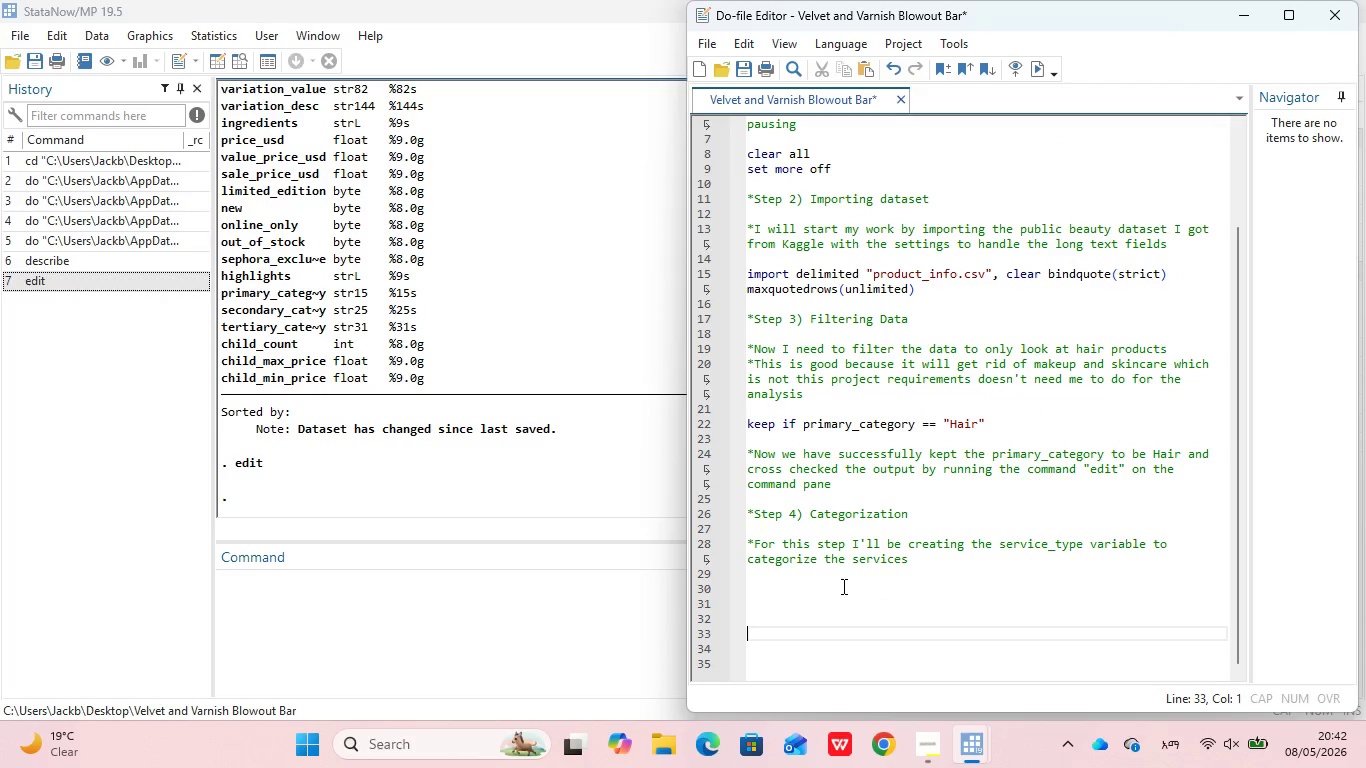 
key(ArrowUp)
 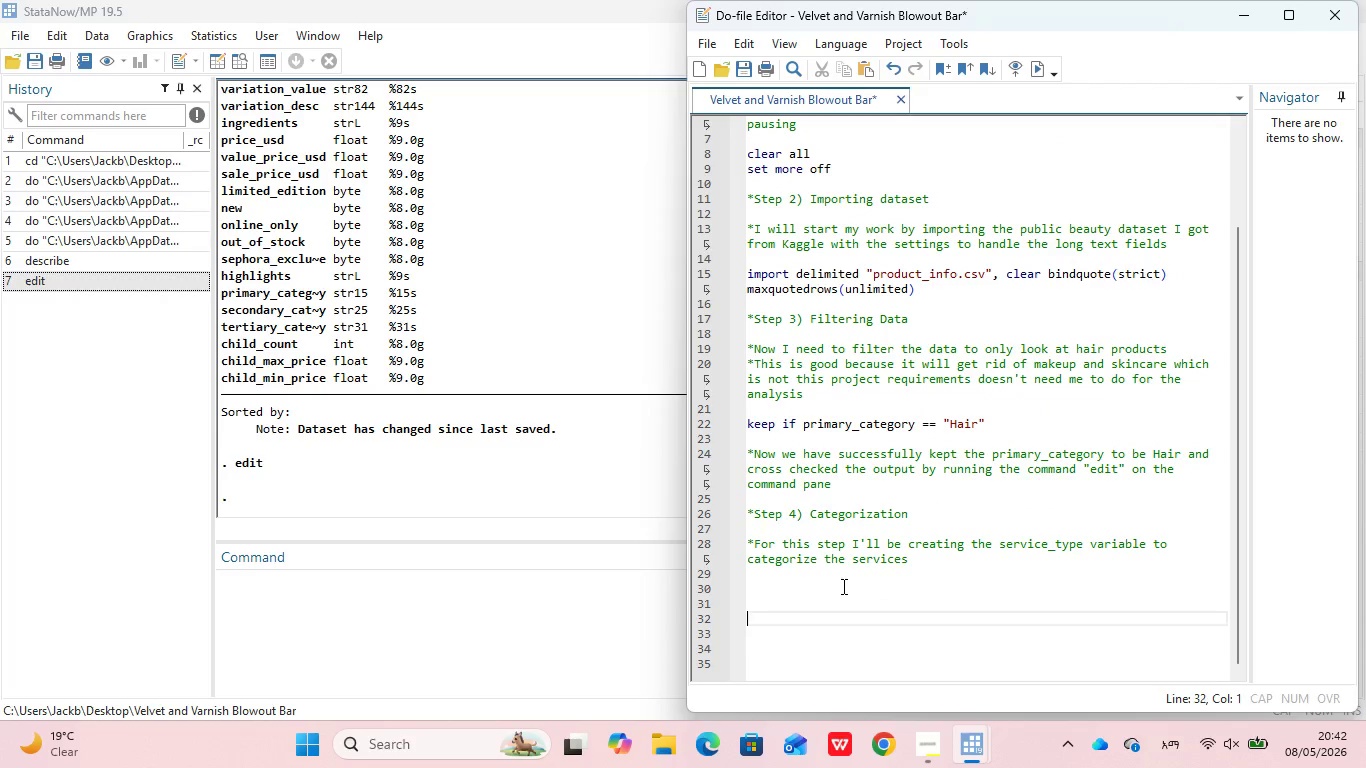 
key(ArrowUp)
 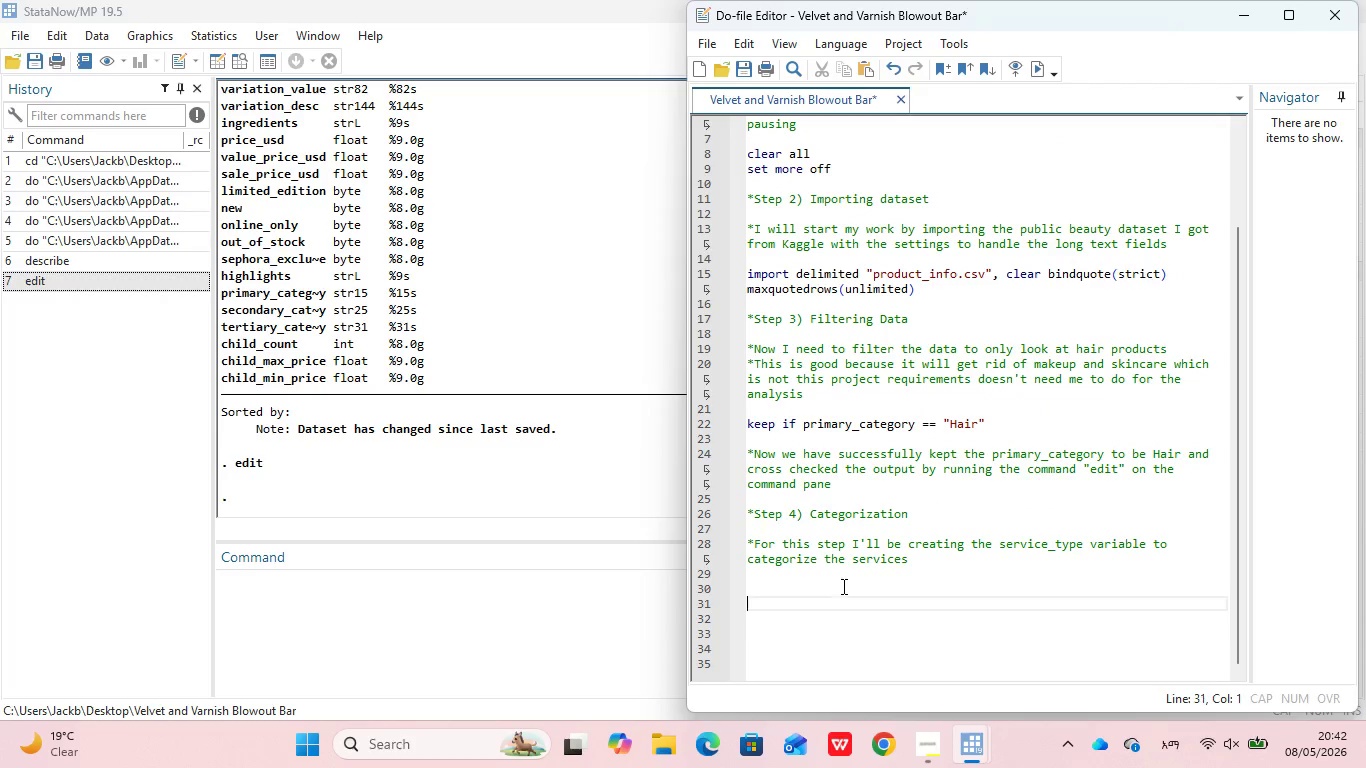 
key(ArrowUp)
 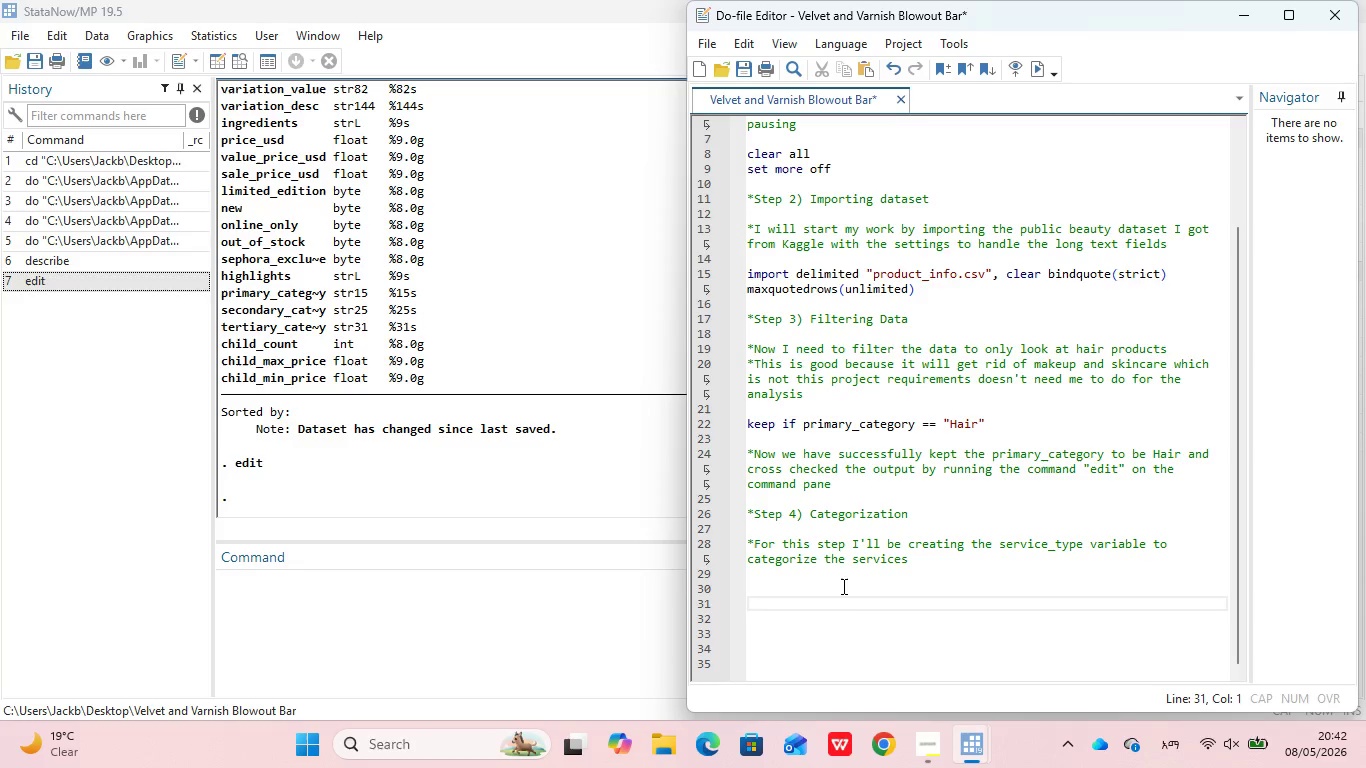 
key(ArrowUp)
 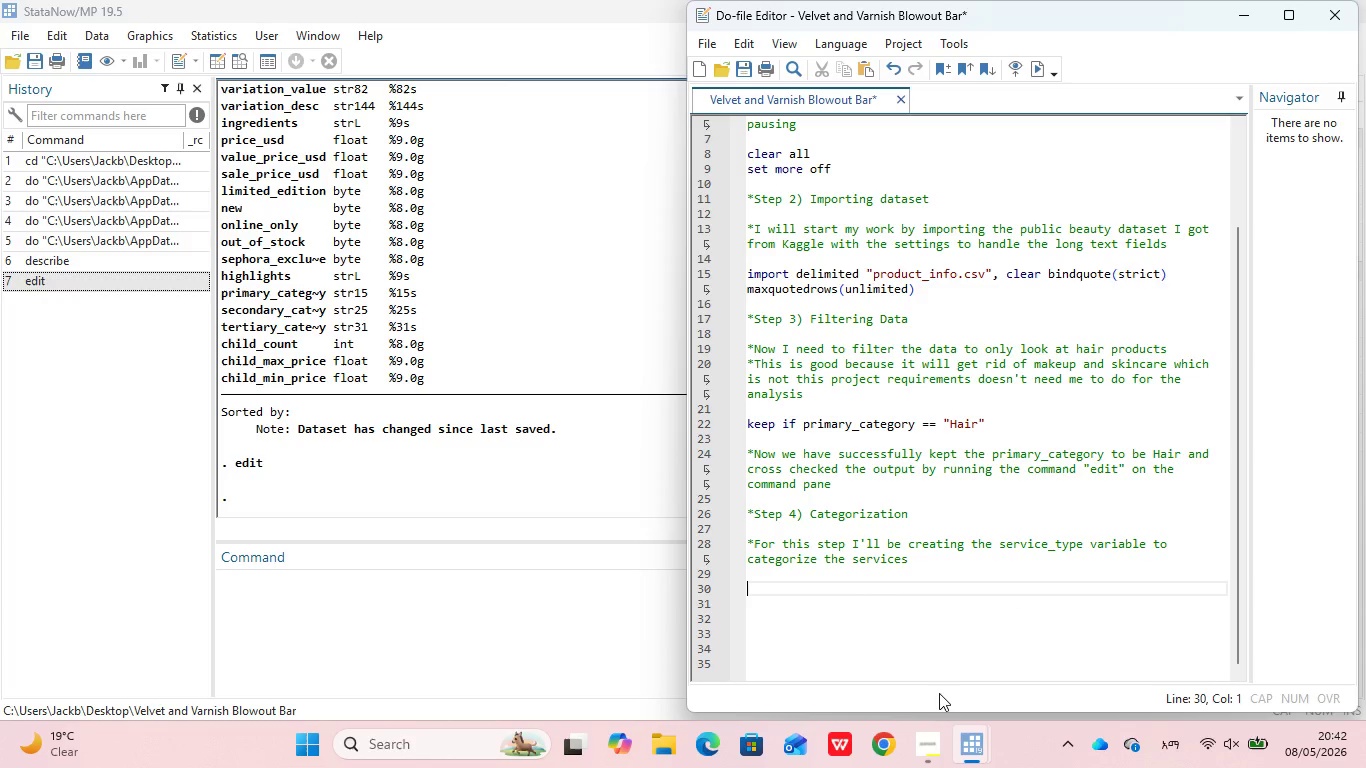 
wait(9.72)
 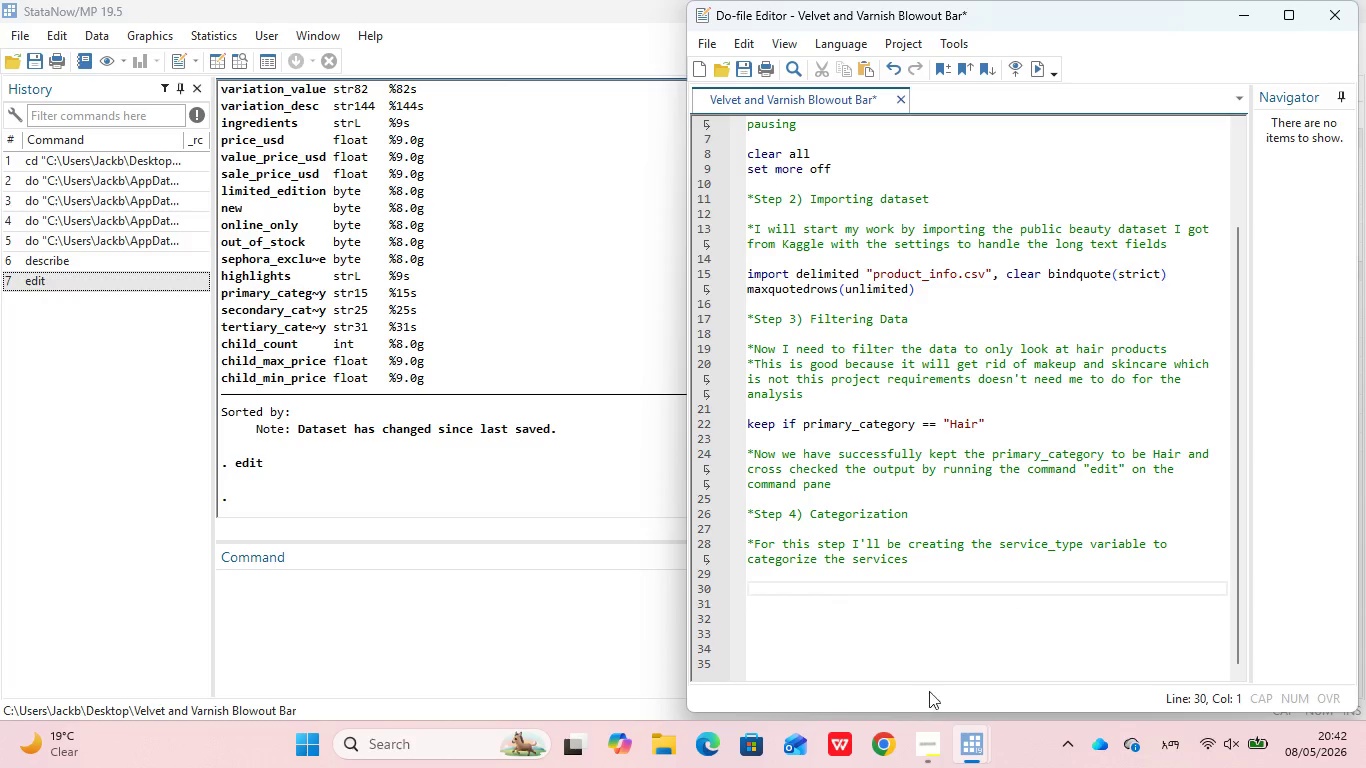 
type(I)
key(Backspace)
type(*I will also pply)
key(Backspace)
key(Backspace)
key(Backspace)
key(Backspace)
type(apply technical )
 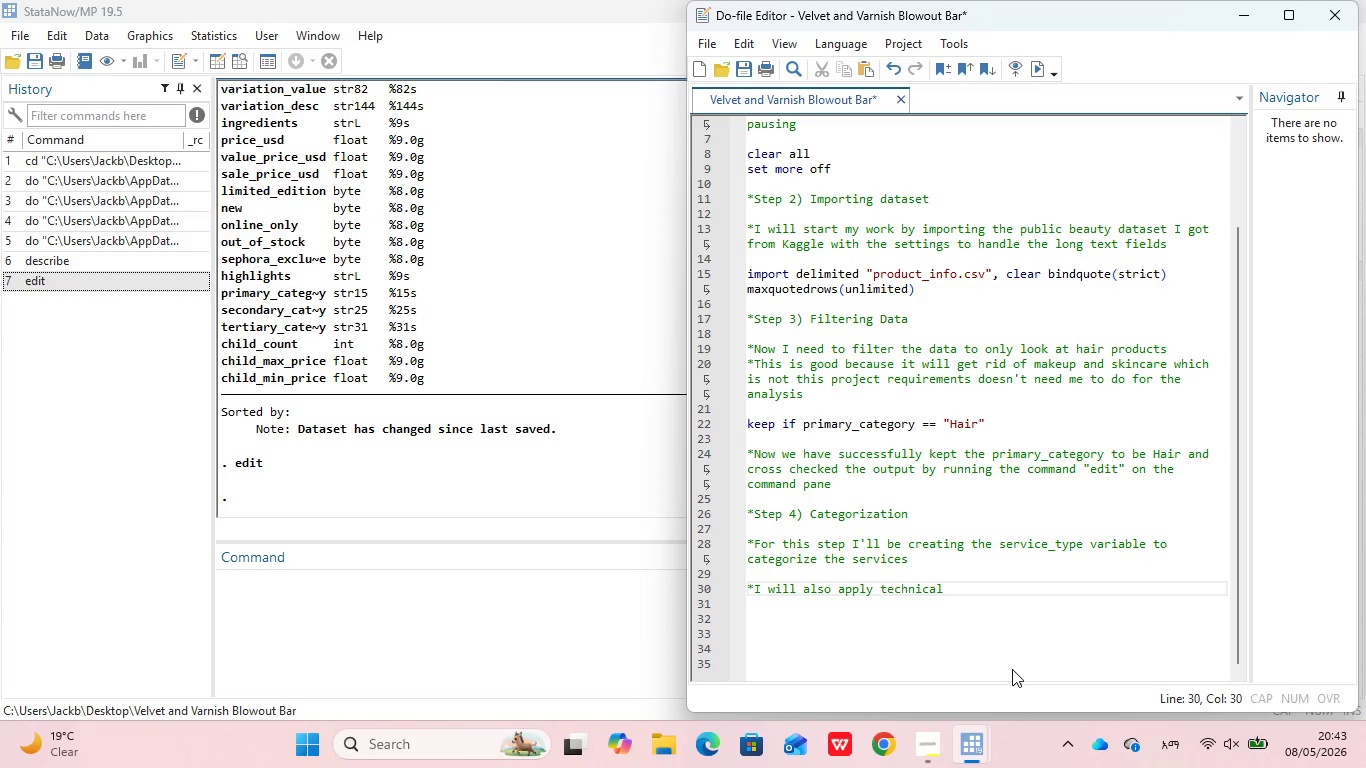 
hold_key(key=Backspace, duration=1.17)
 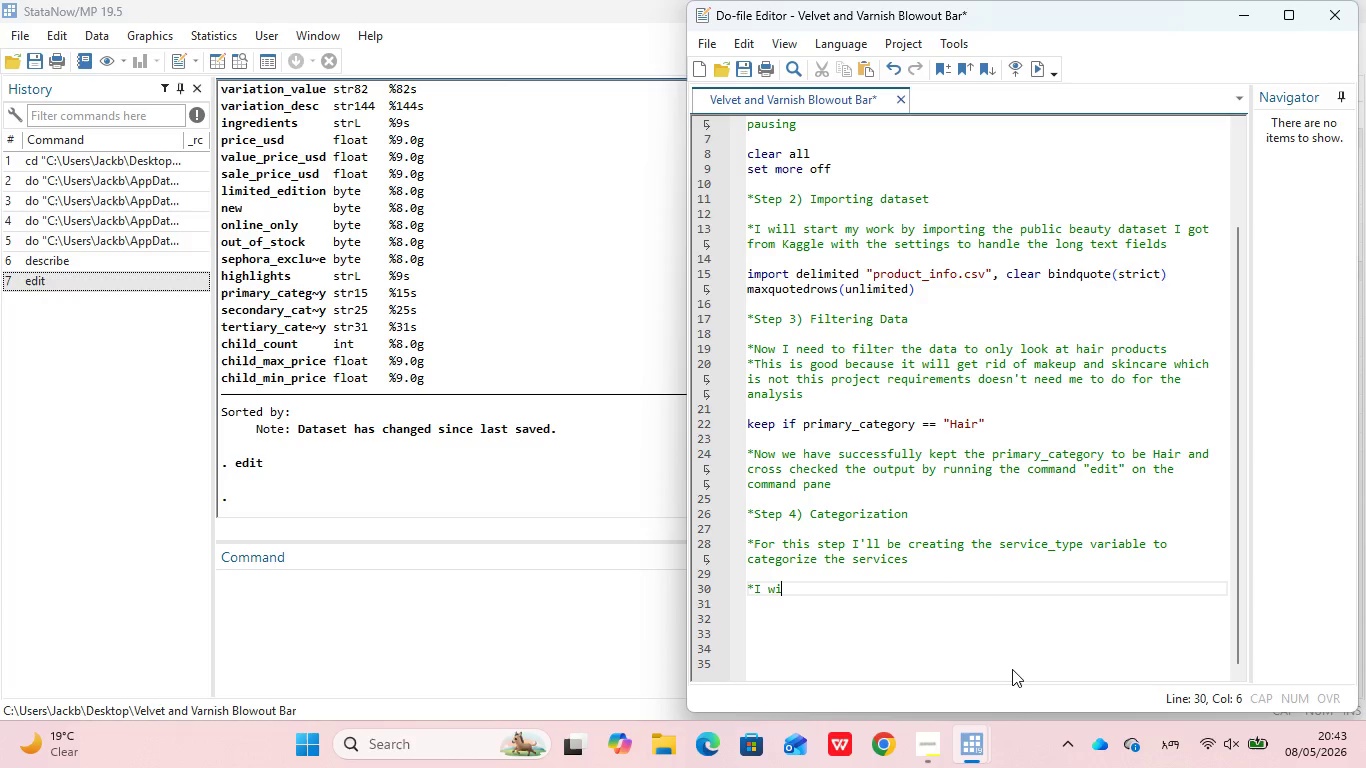 
key(Backspace)
key(Backspace)
key(Backspace)
key(Backspace)
key(Backspace)
type(Technical color is mapped from dye and color spef)
key(Backspace)
type(cific categor)
 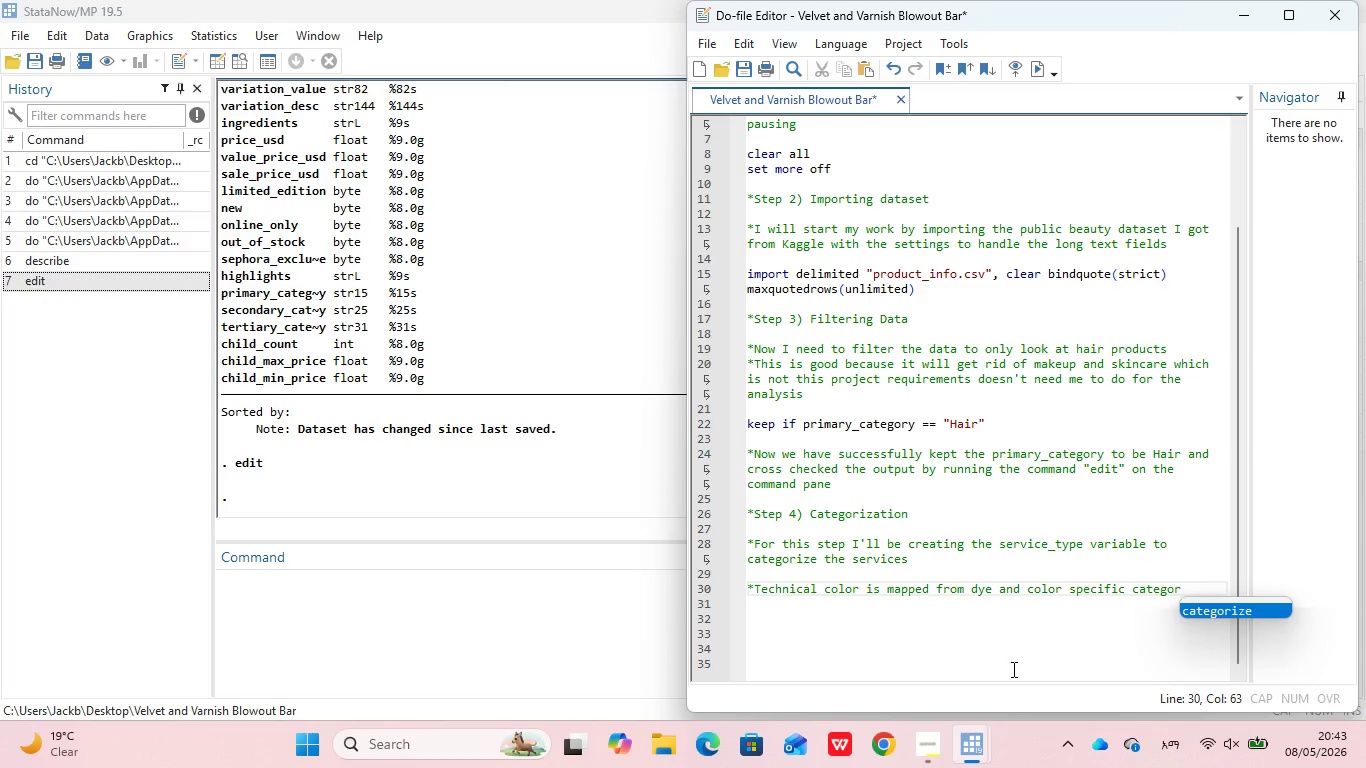 
wait(5.94)
 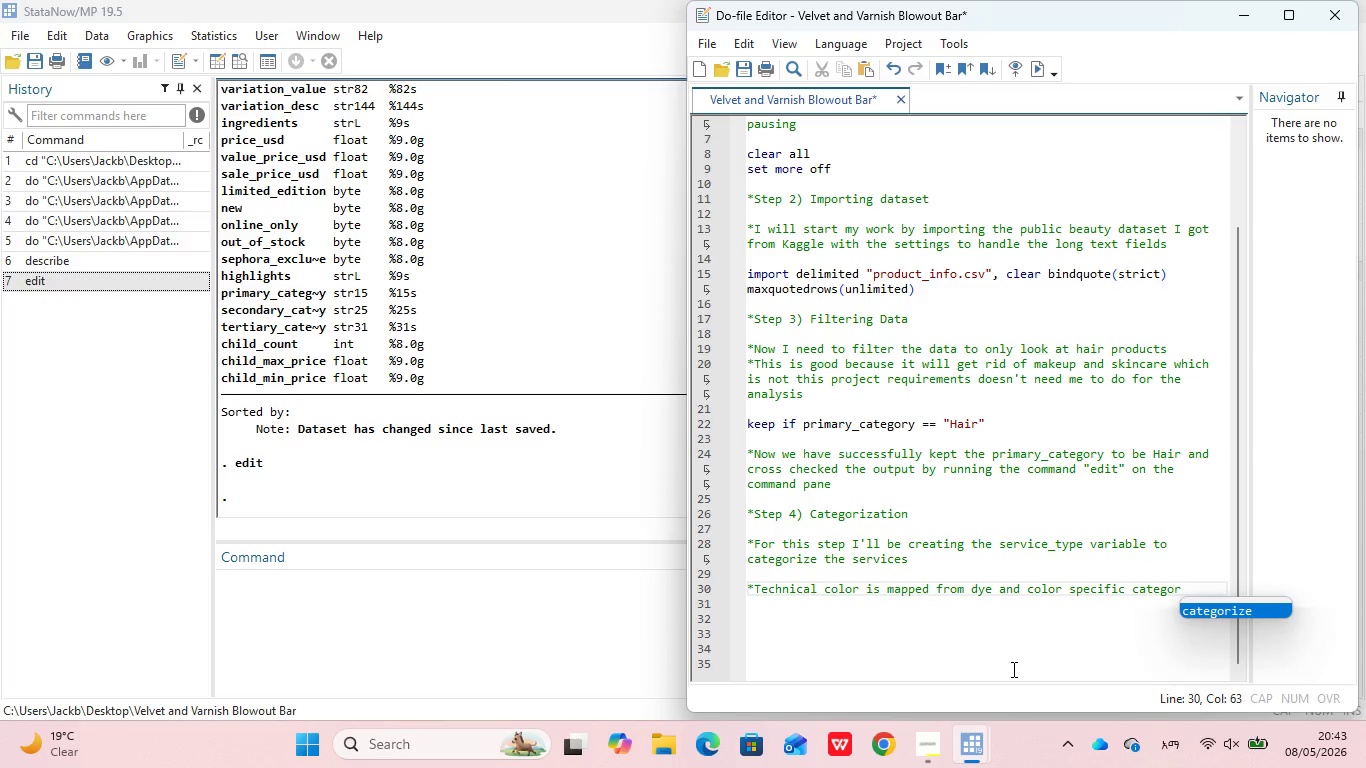 
key(Enter)
 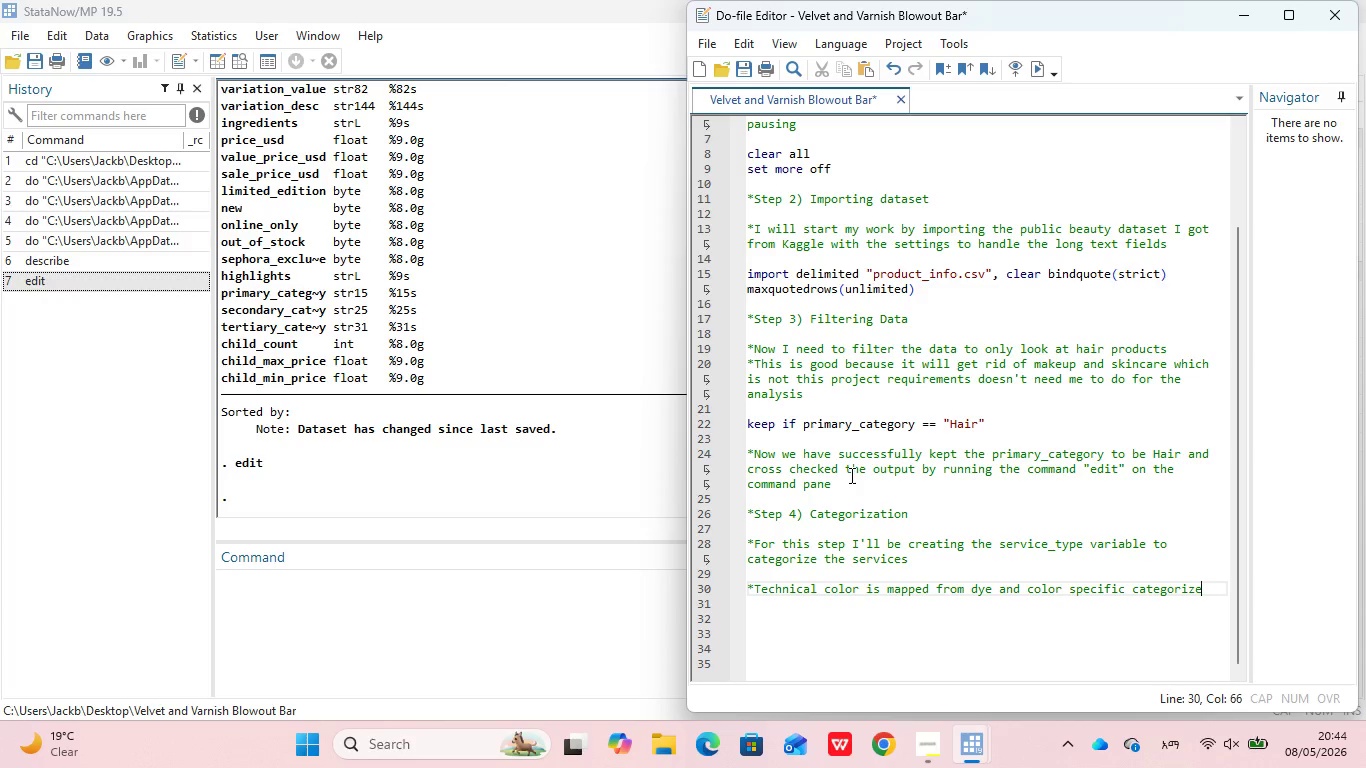 
key(Backspace)
key(Backspace)
type(es)
 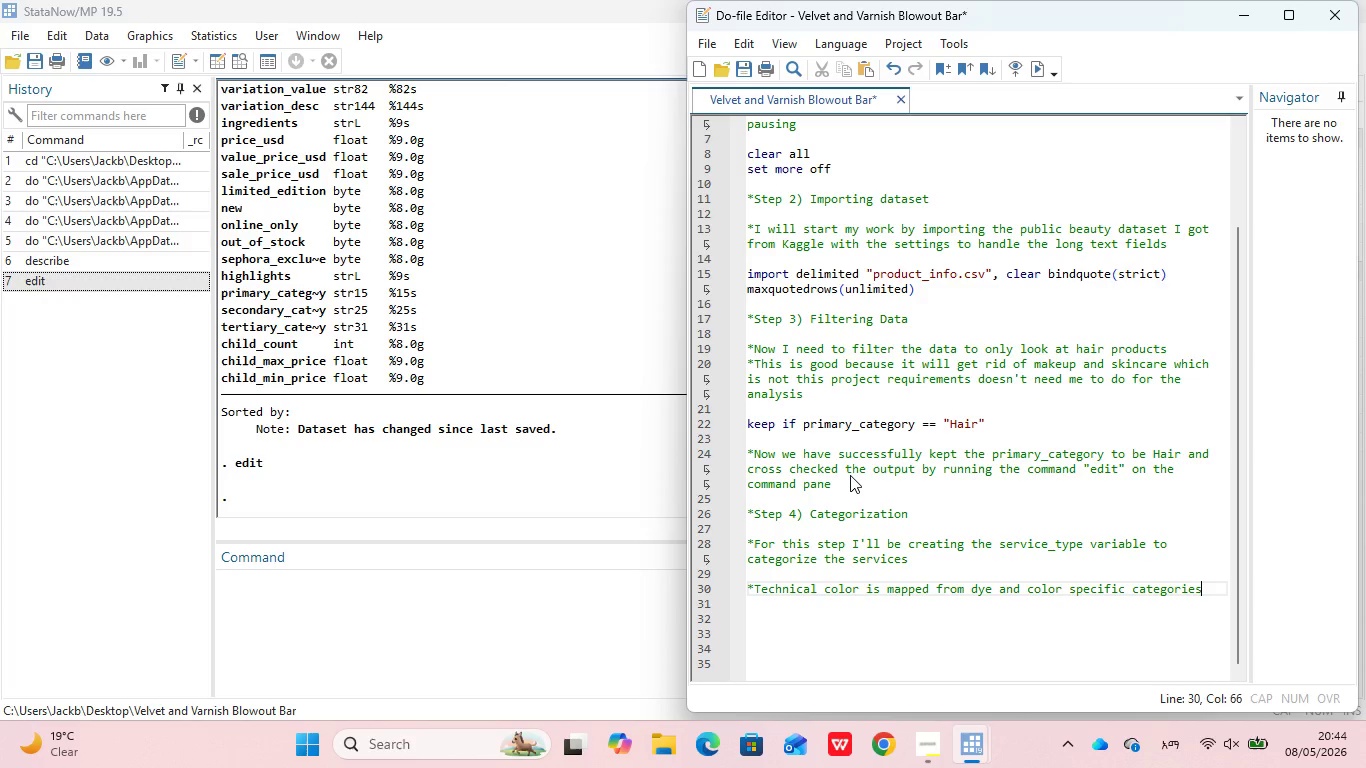 
key(Enter)
 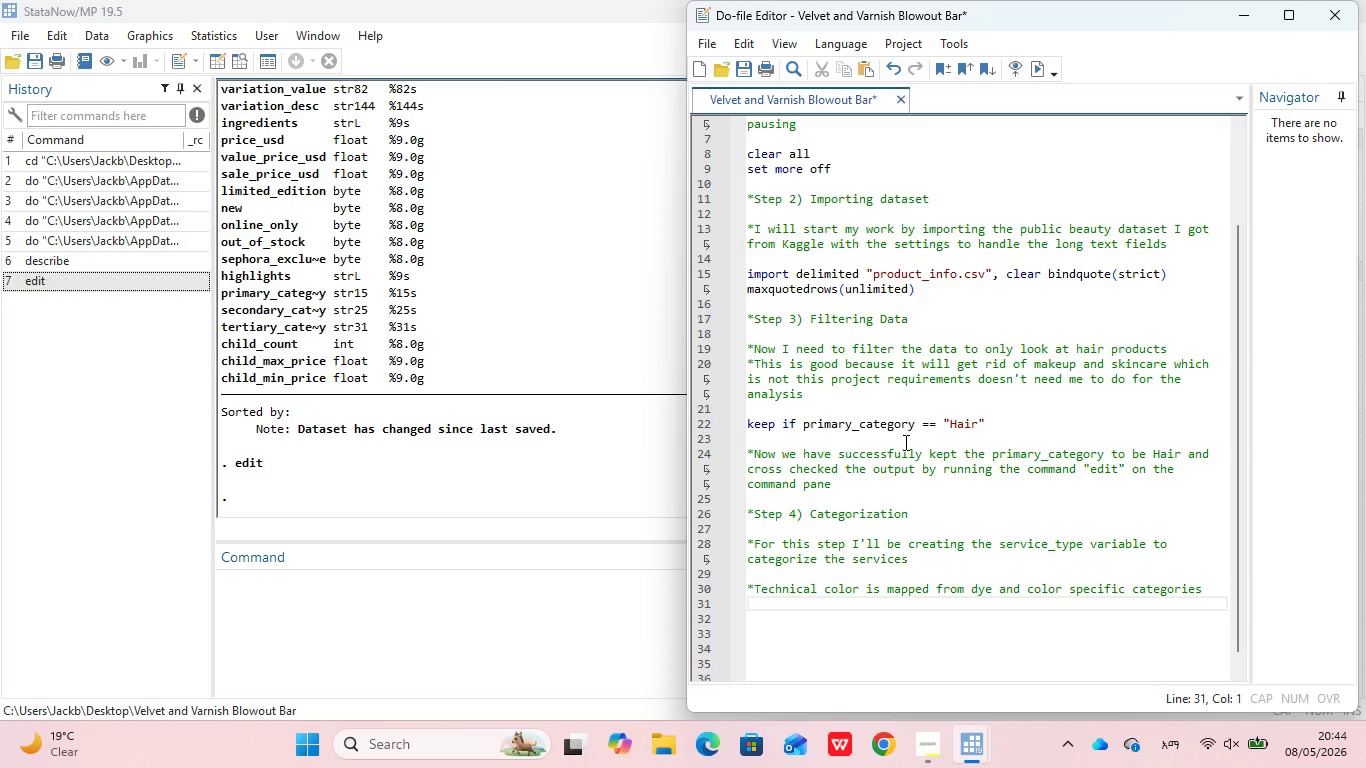 
wait(9.09)
 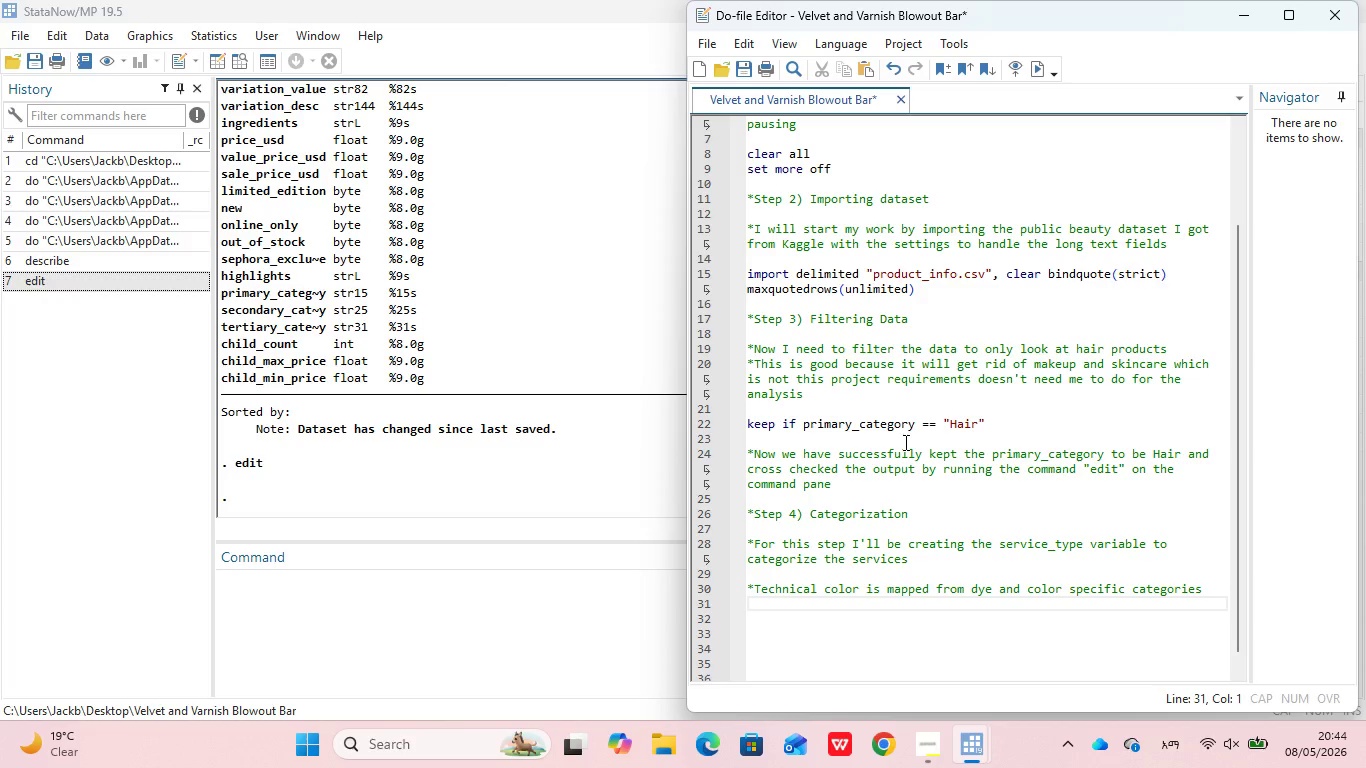 
key(Enter)
 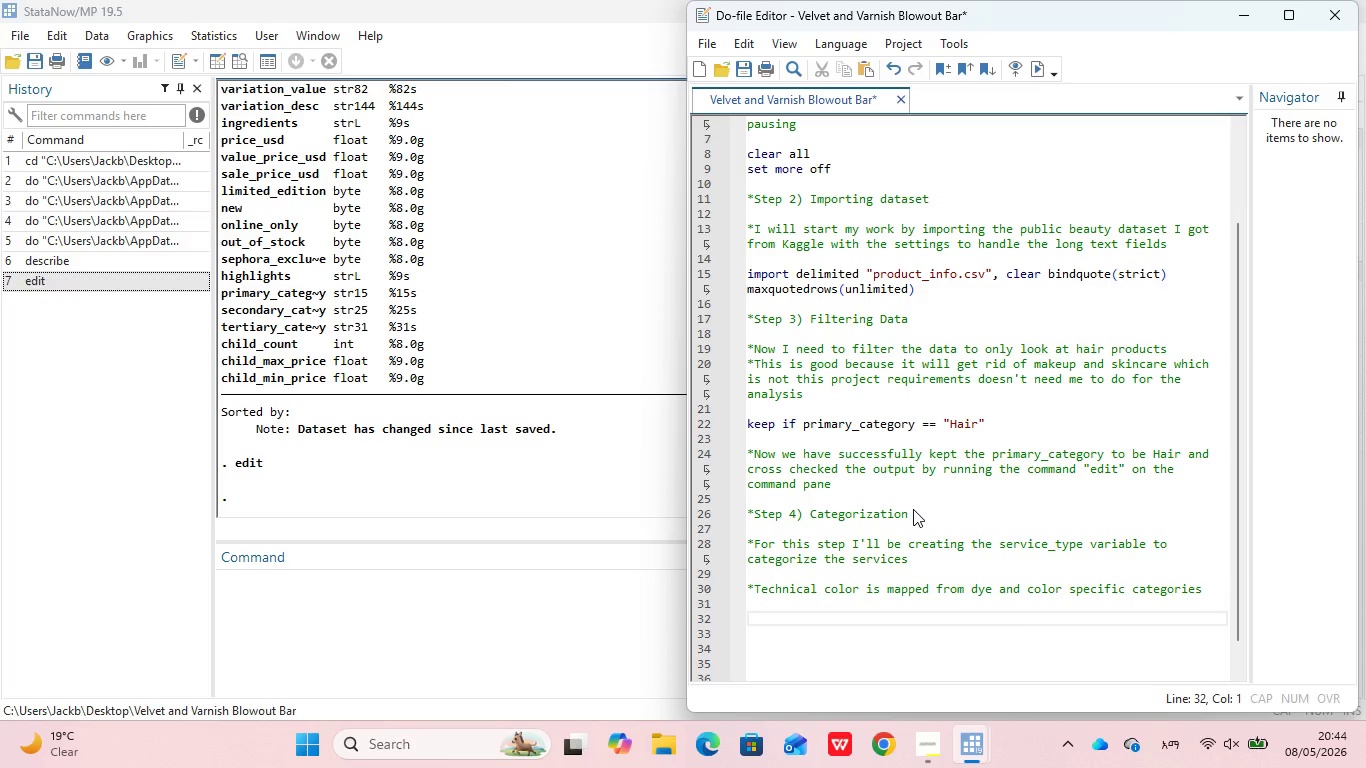 
type(gene)
 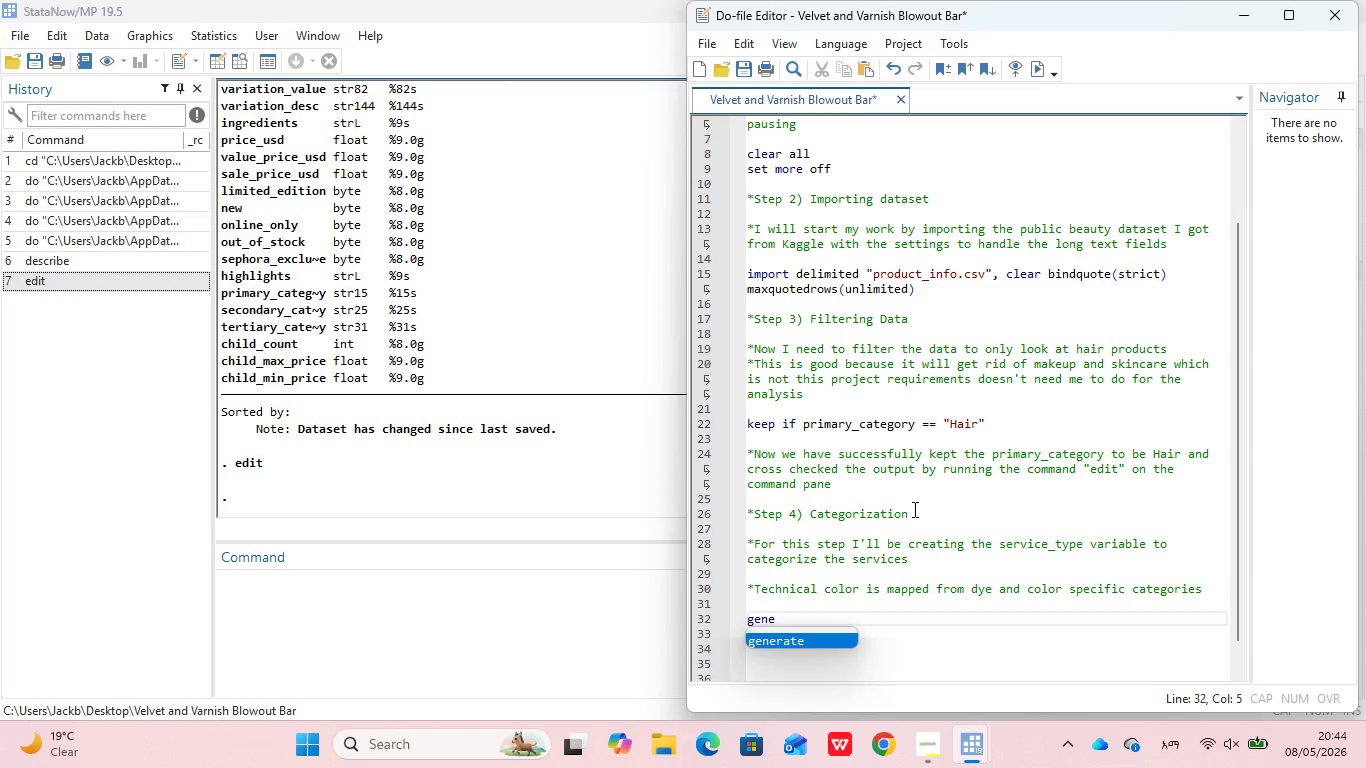 
key(Enter)
 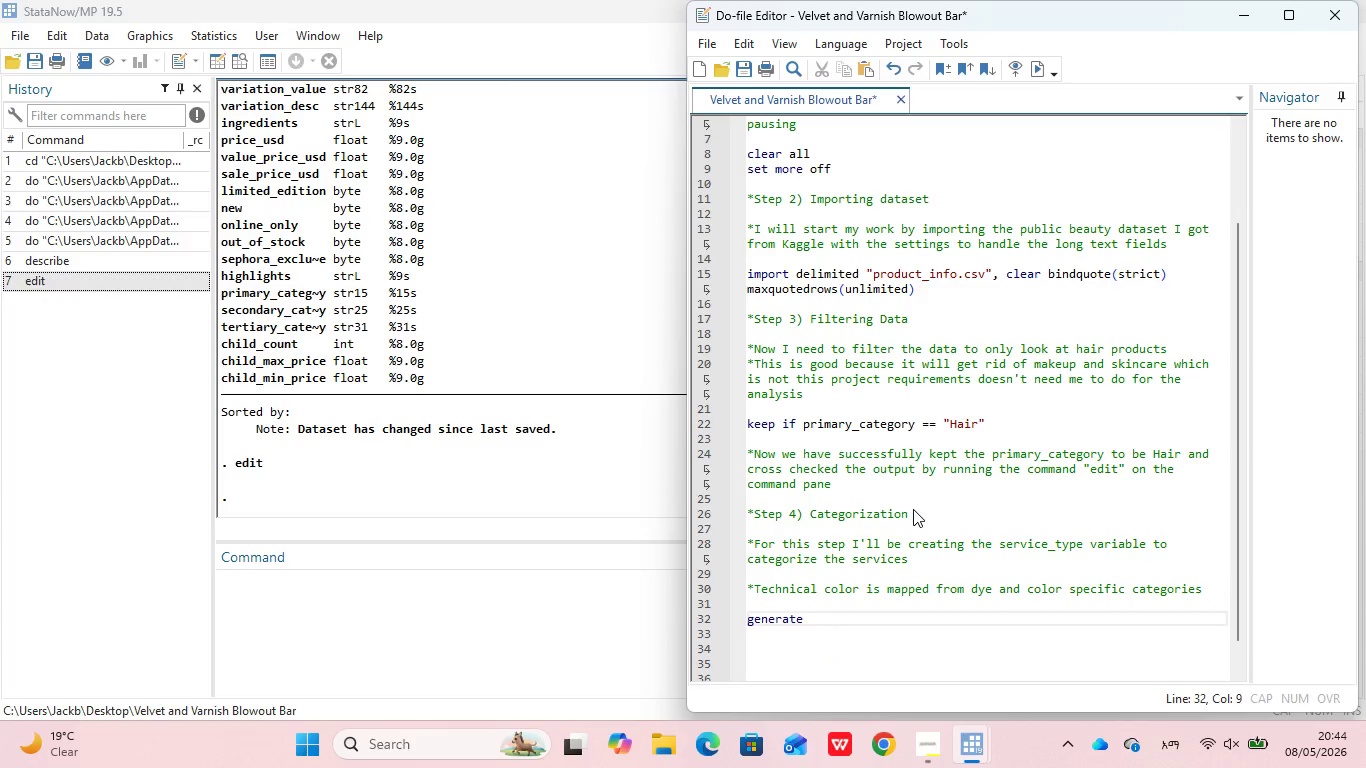 
type( service_type = ")
 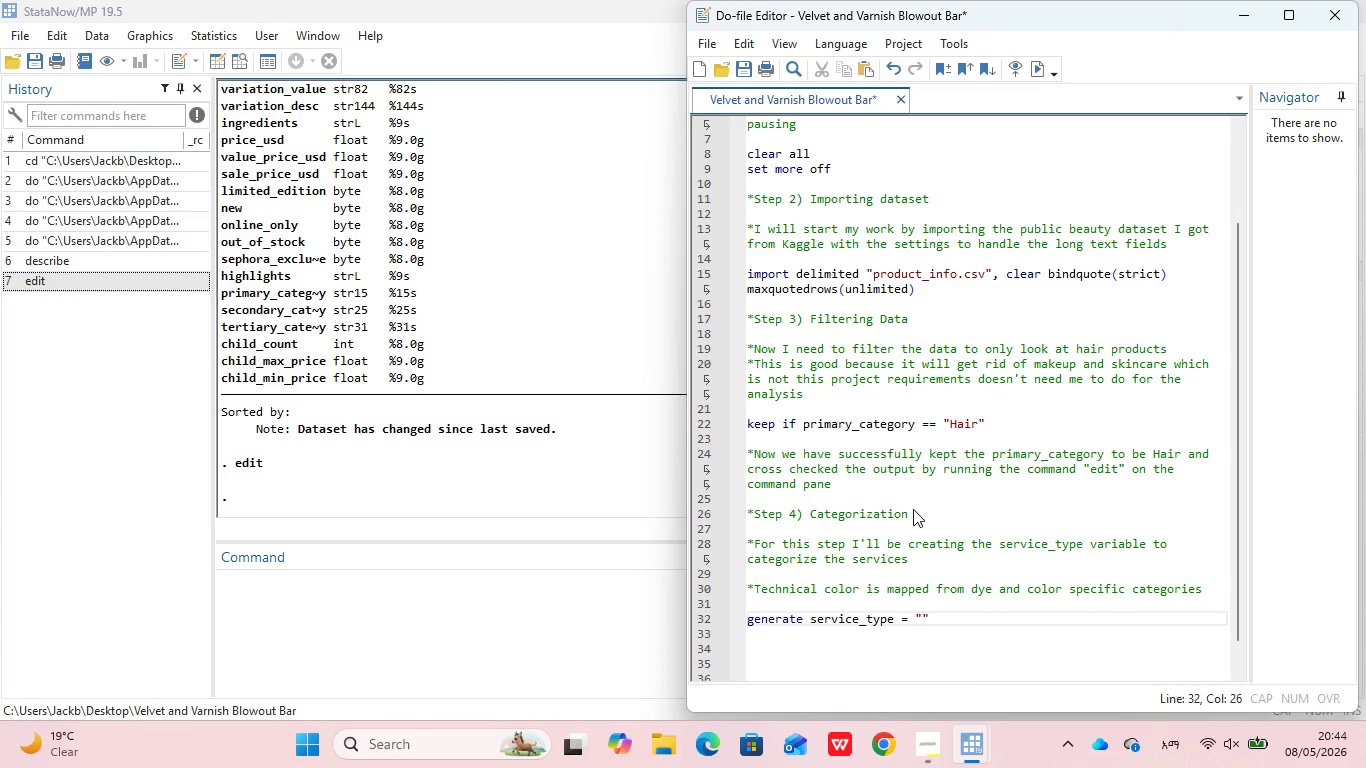 
key(ArrowRight)
 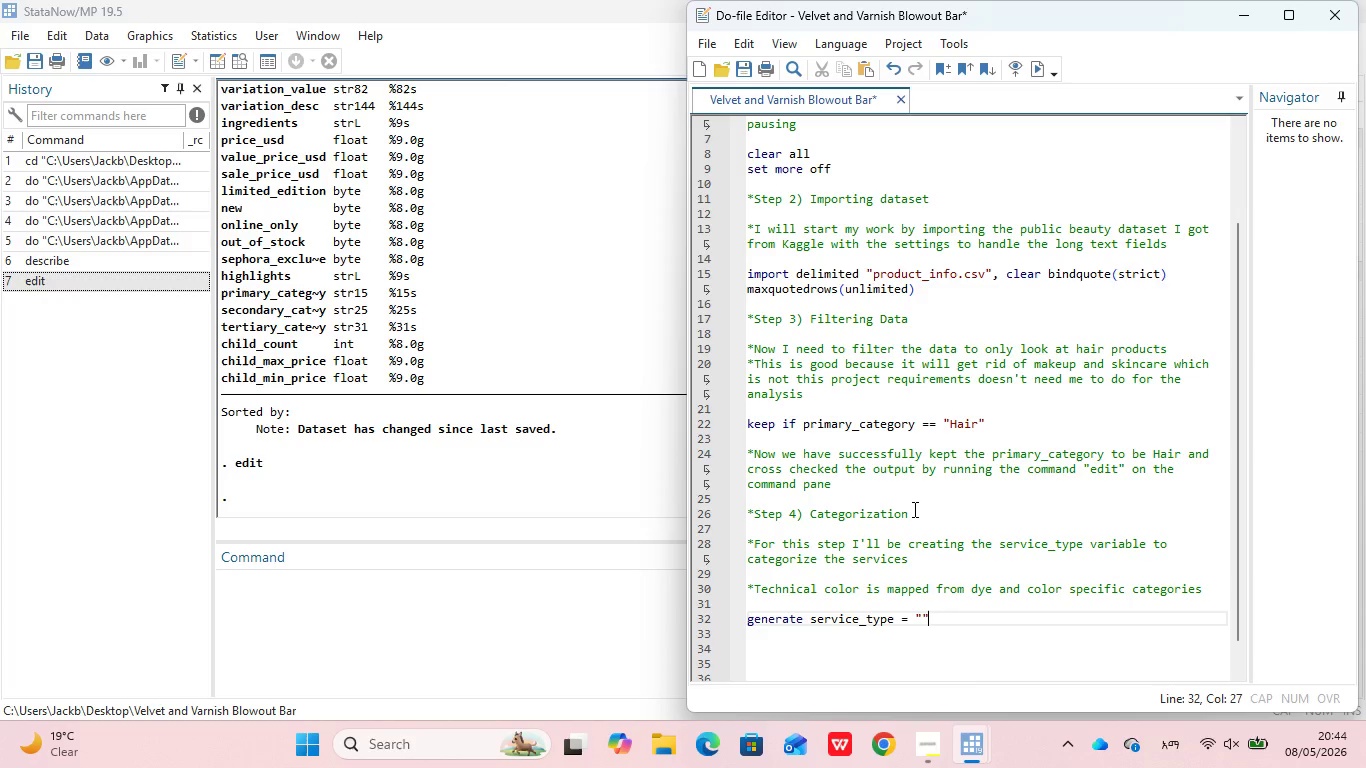 
key(Enter)
 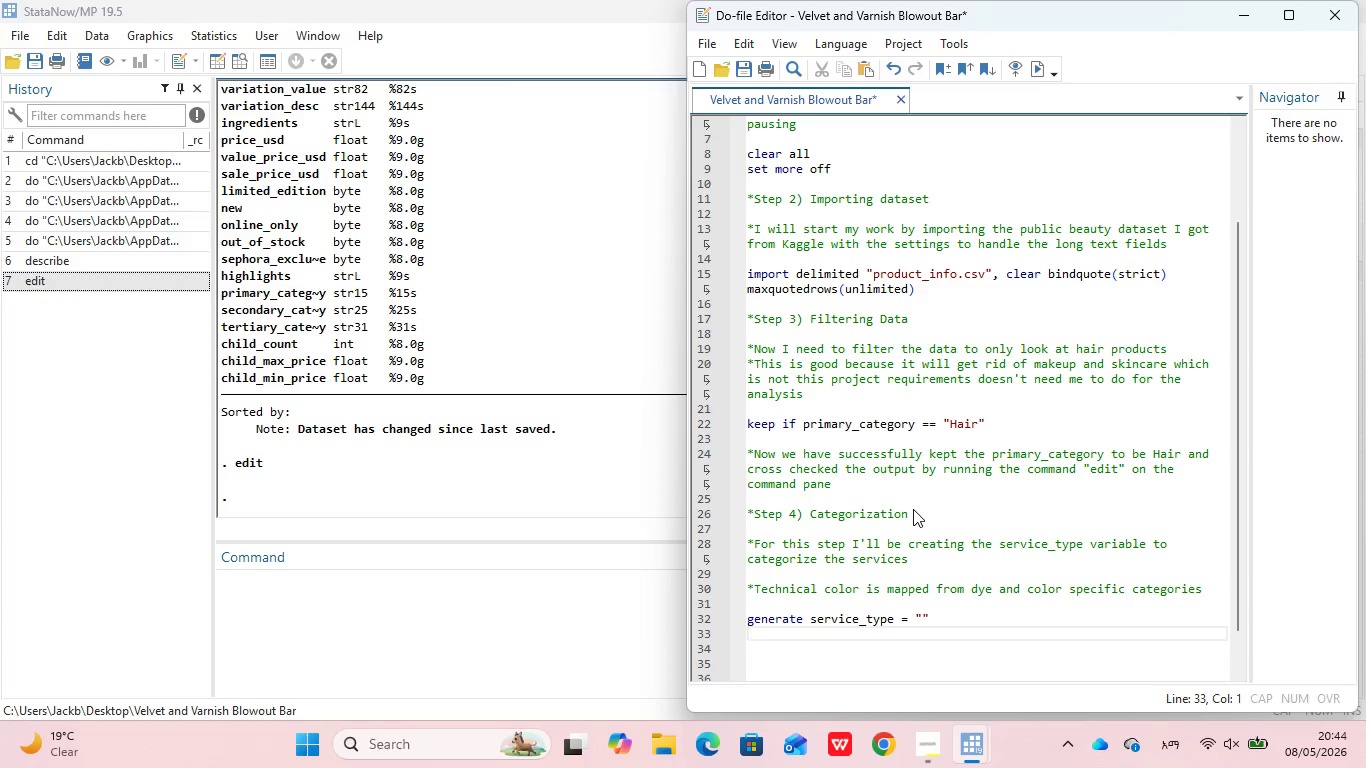 
type(replace service_type = "Techni)
 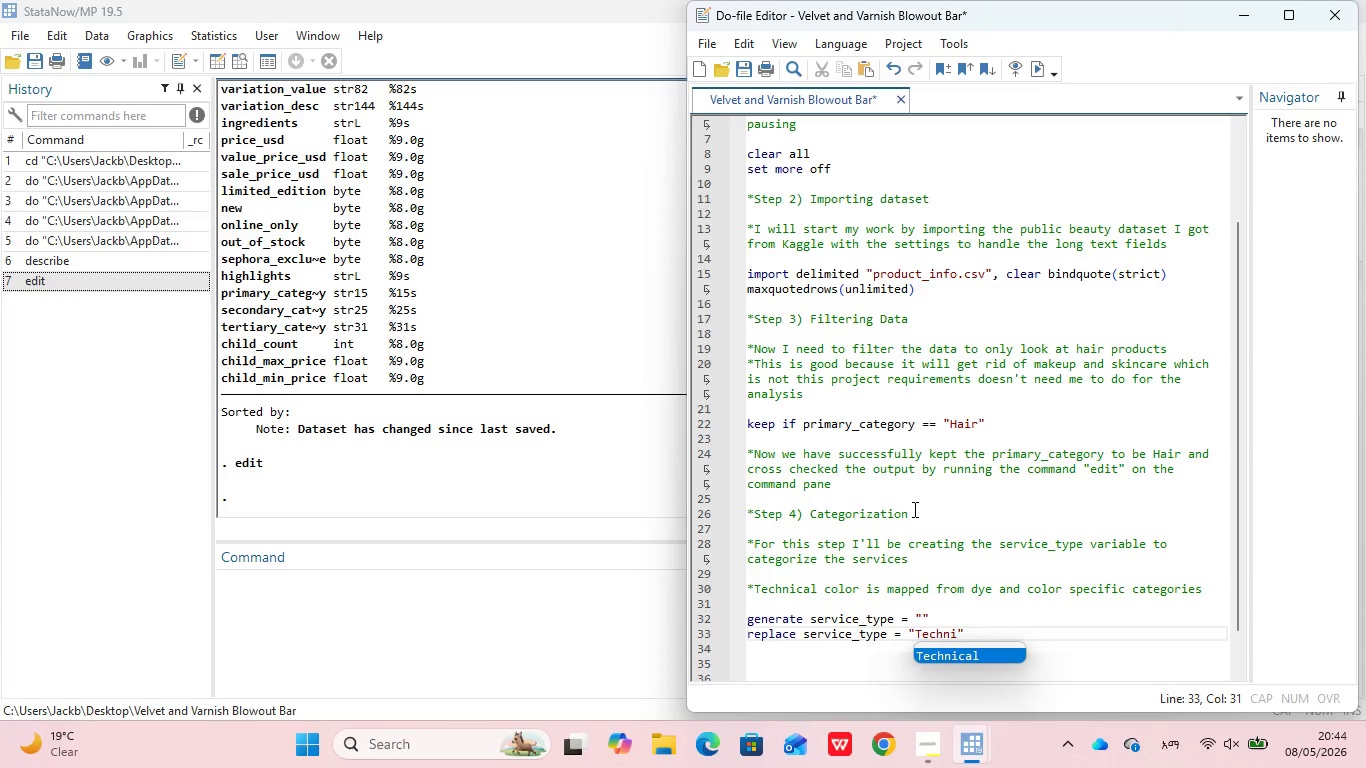 
key(Enter)
 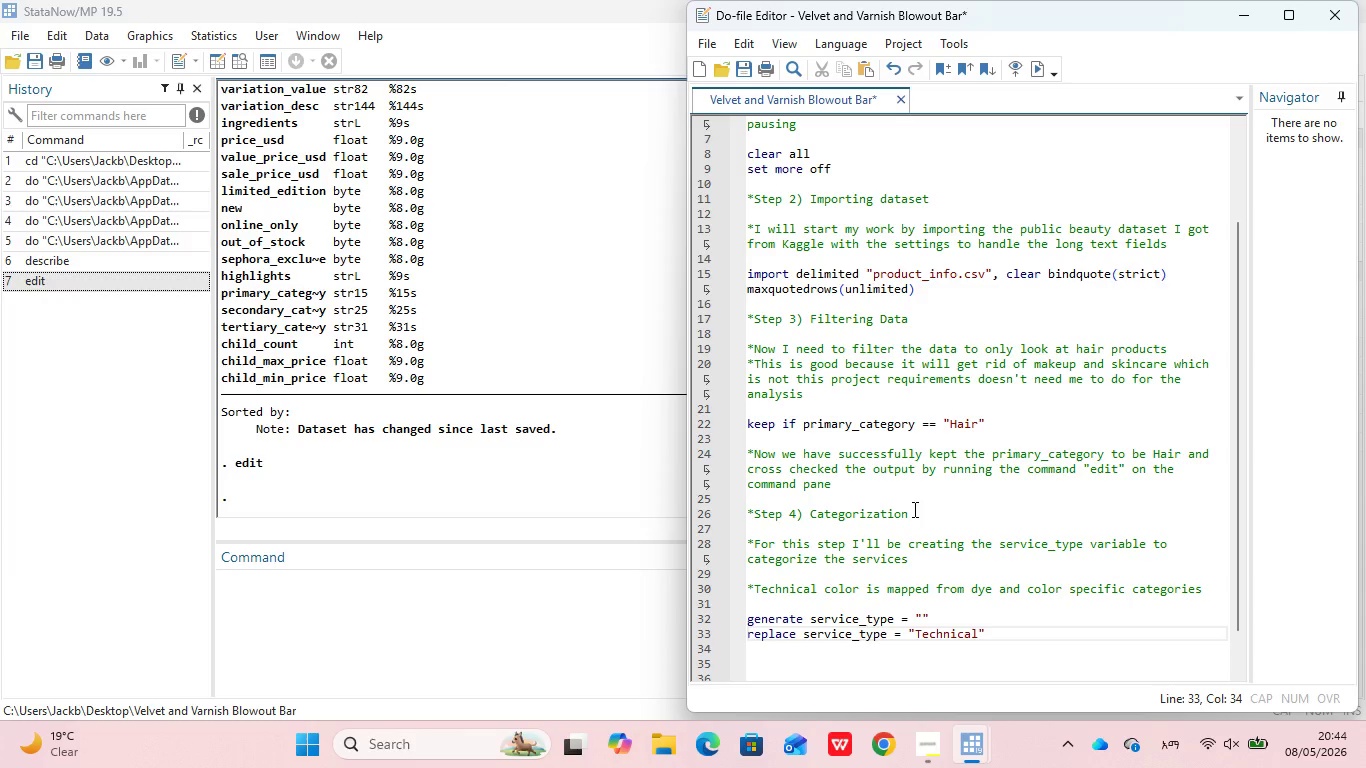 
type( Color)
 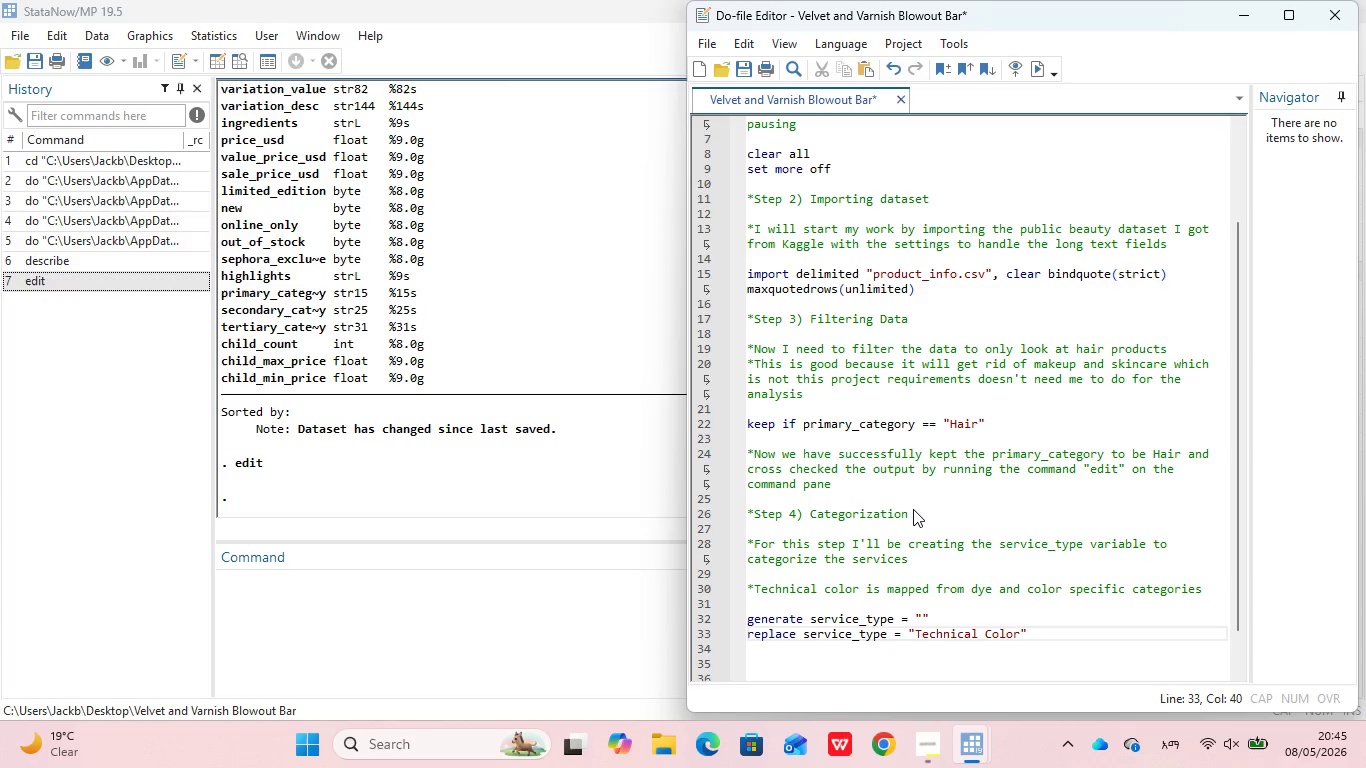 
key(ArrowRight)
 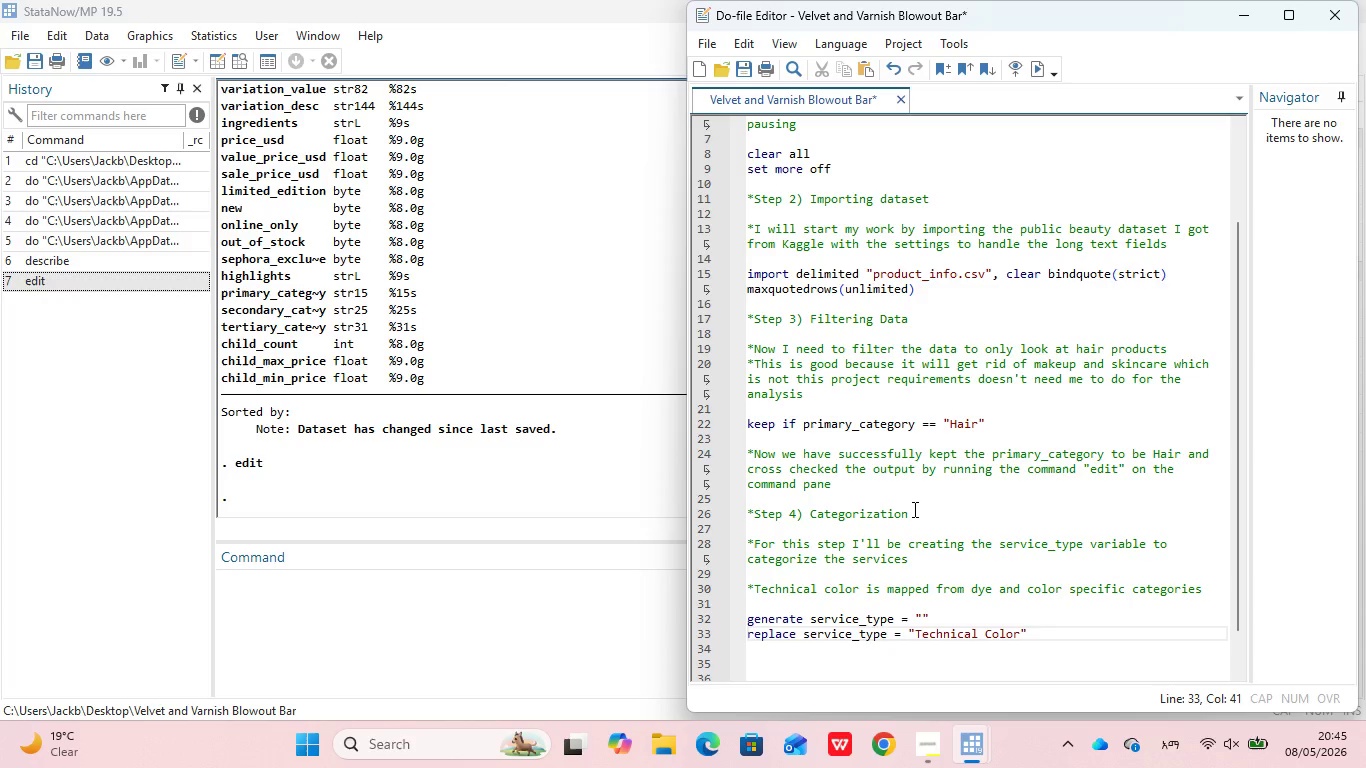 
type( if )
 